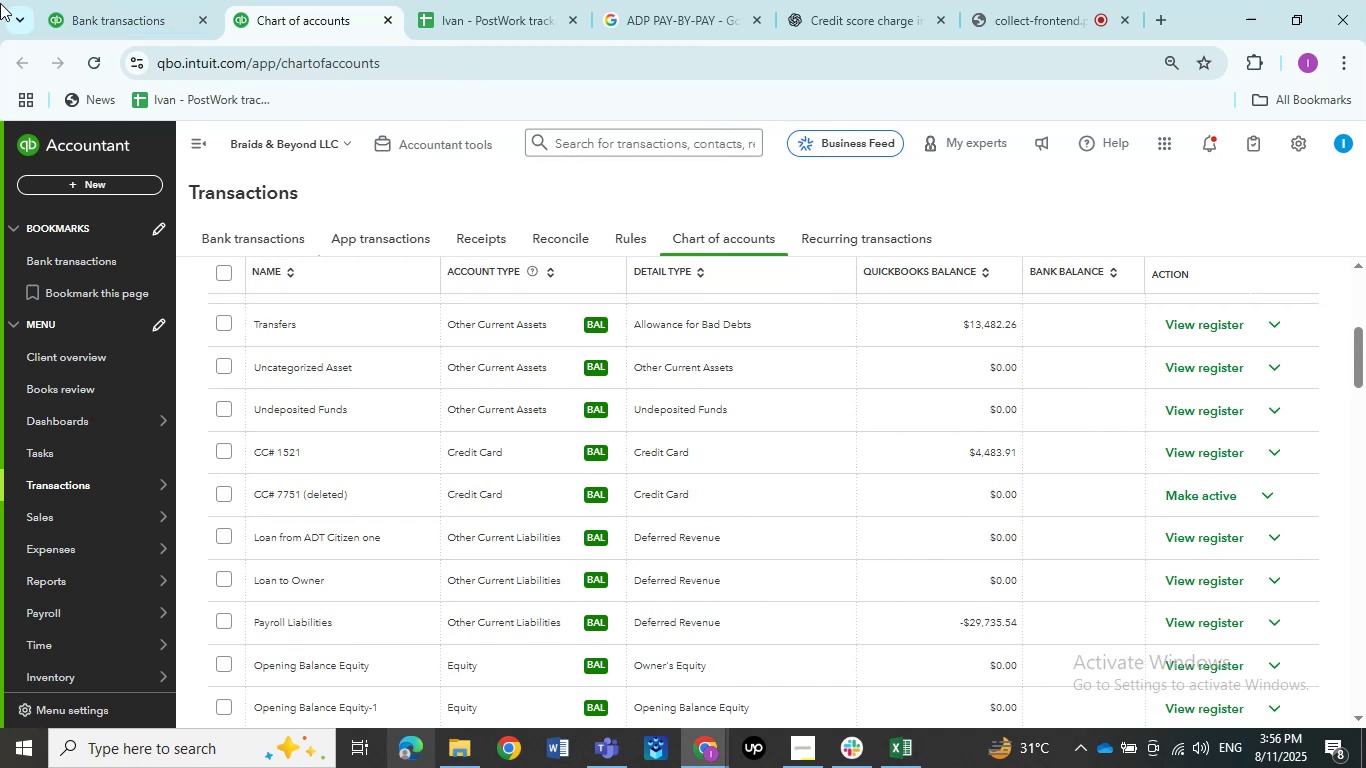 
left_click([77, 7])
 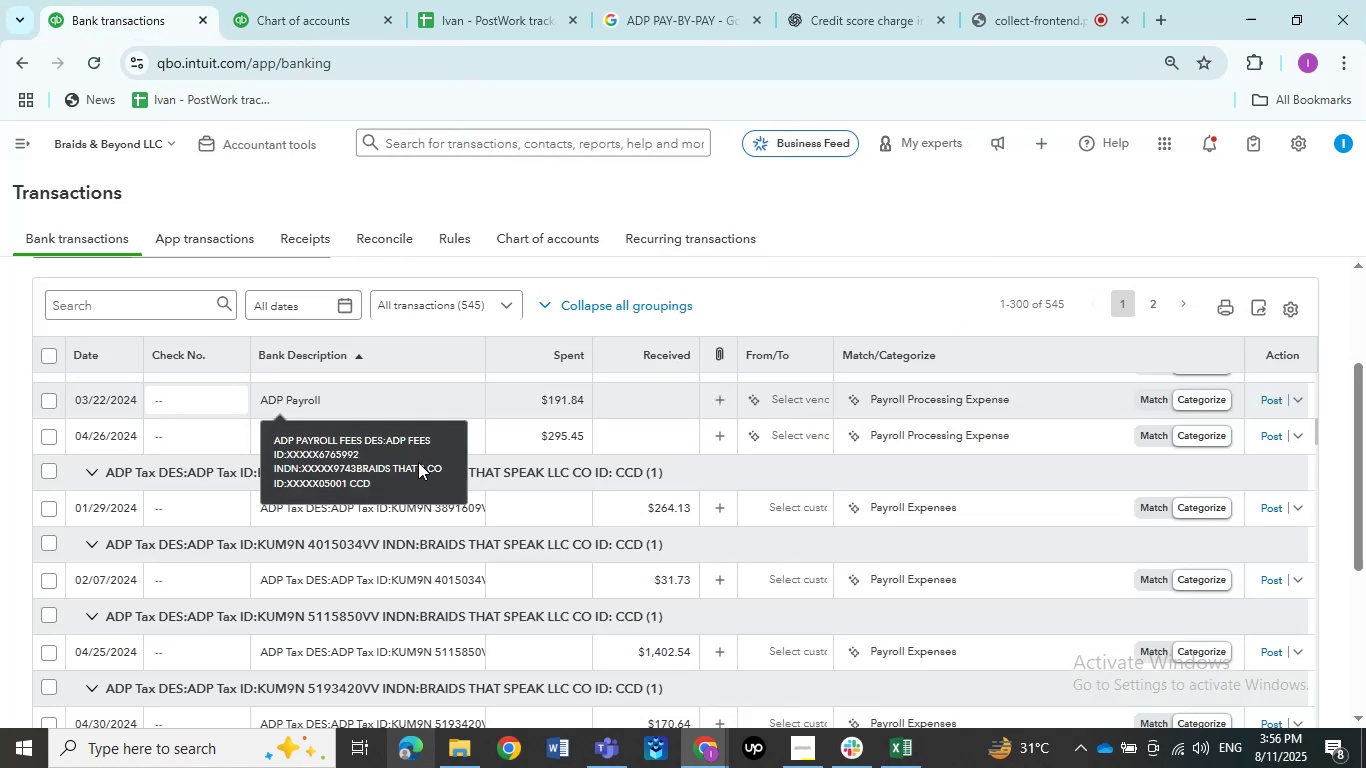 
scroll: coordinate [573, 487], scroll_direction: up, amount: 9.0
 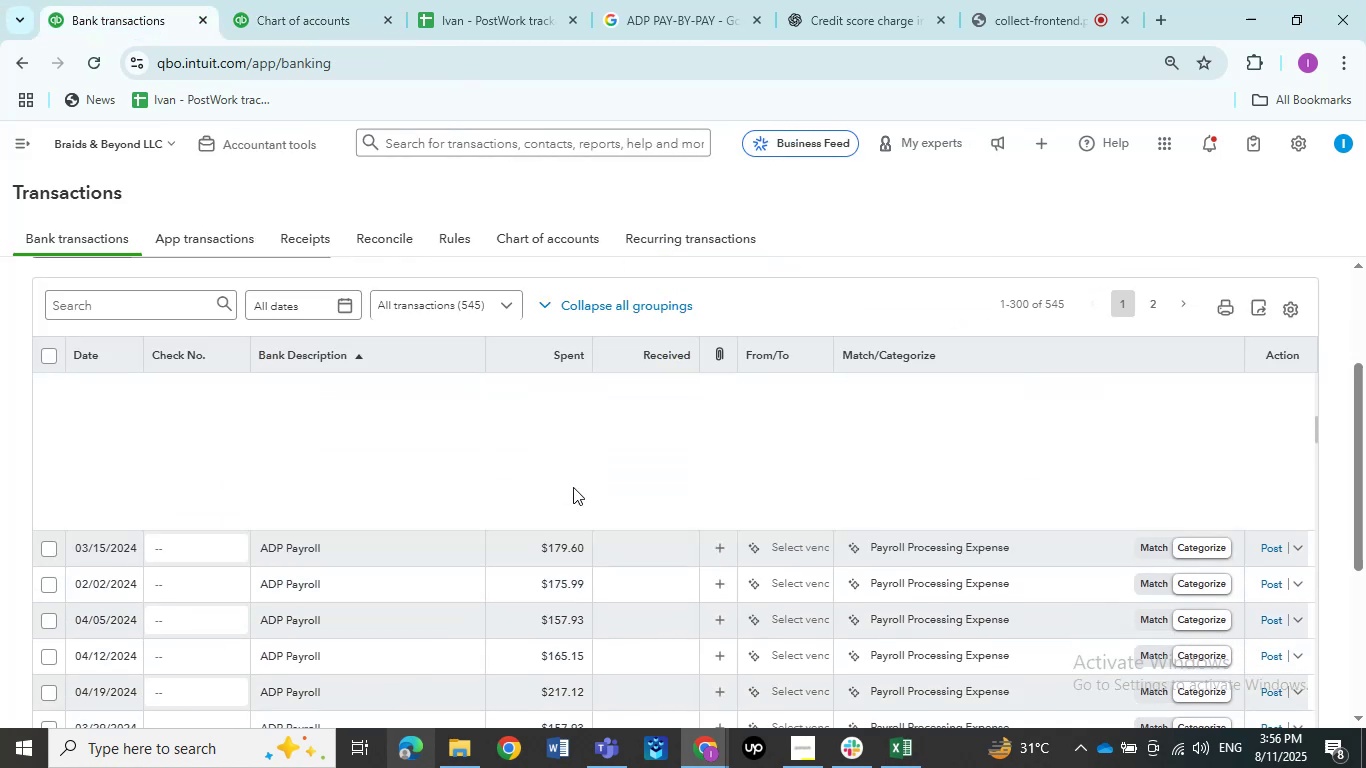 
scroll: coordinate [573, 491], scroll_direction: down, amount: 4.0
 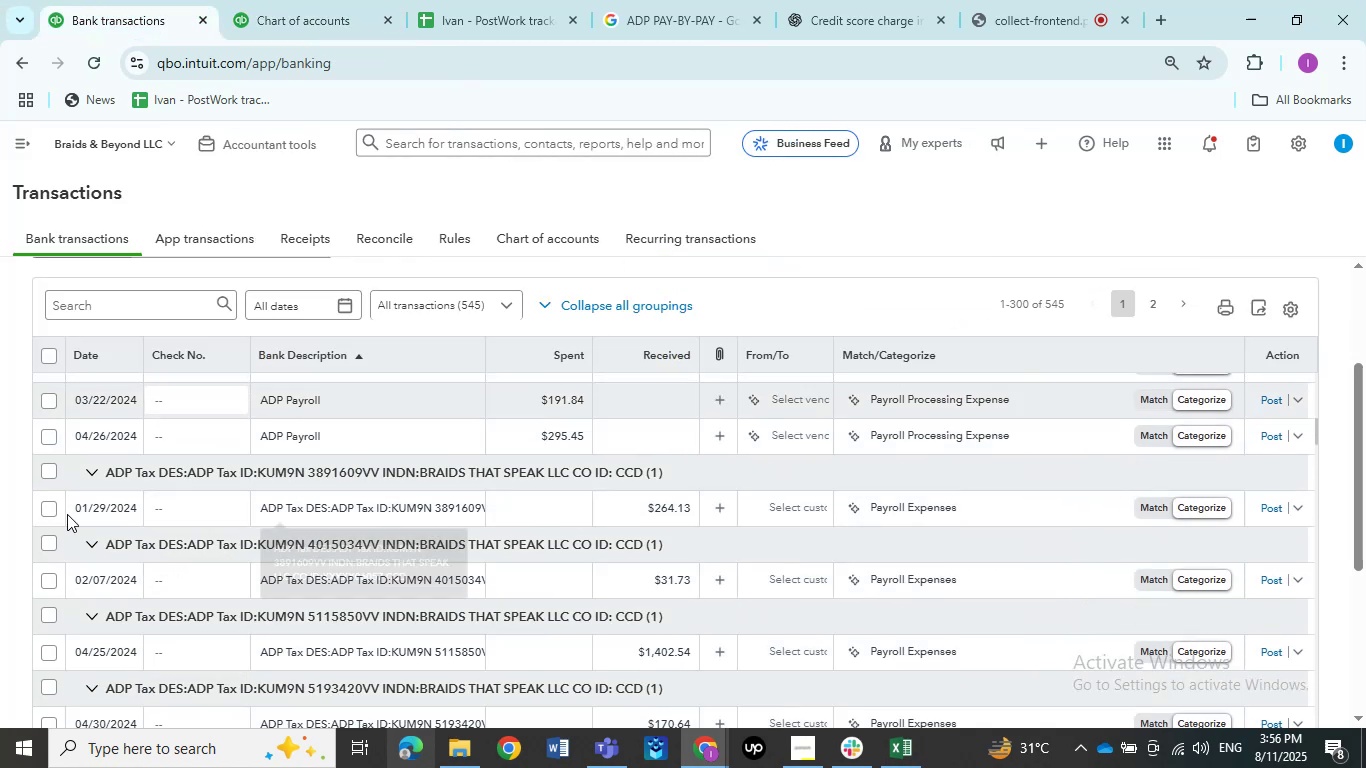 
left_click([55, 507])
 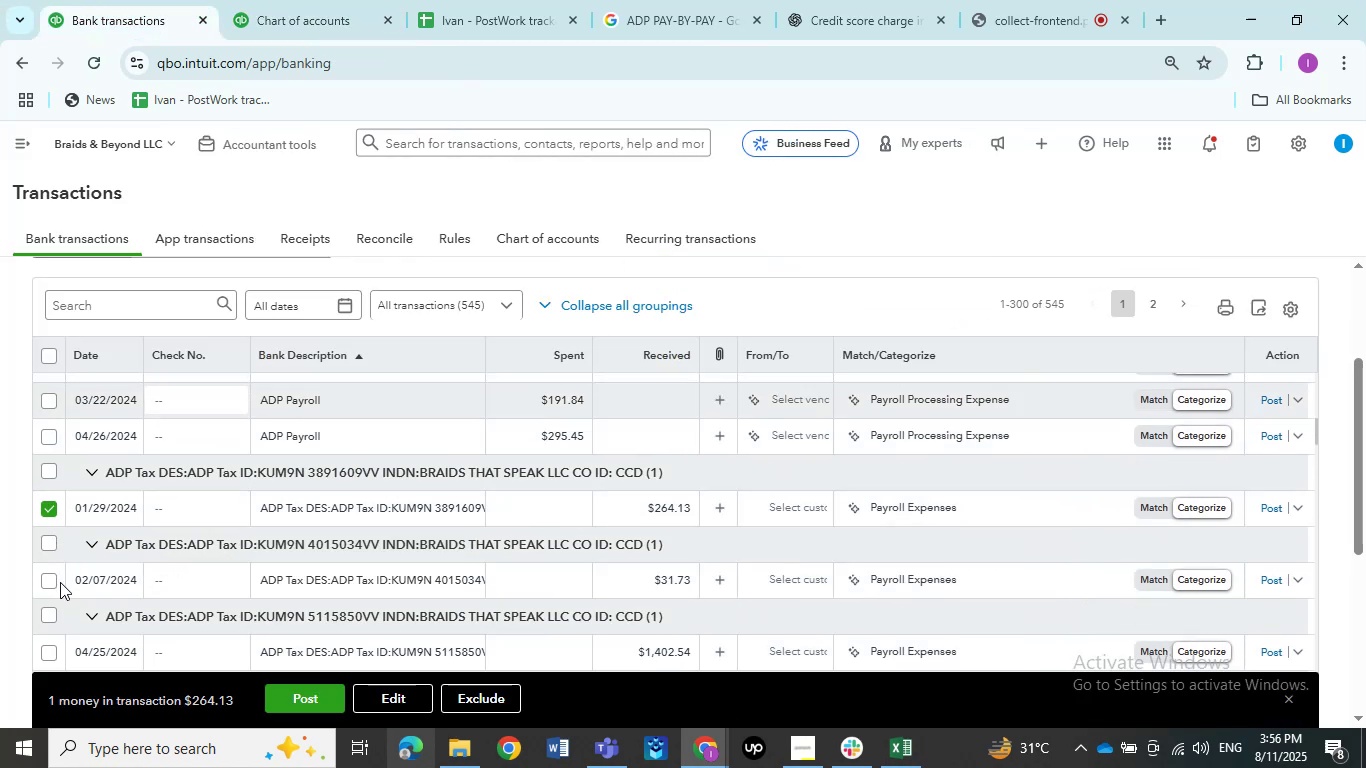 
left_click([48, 582])
 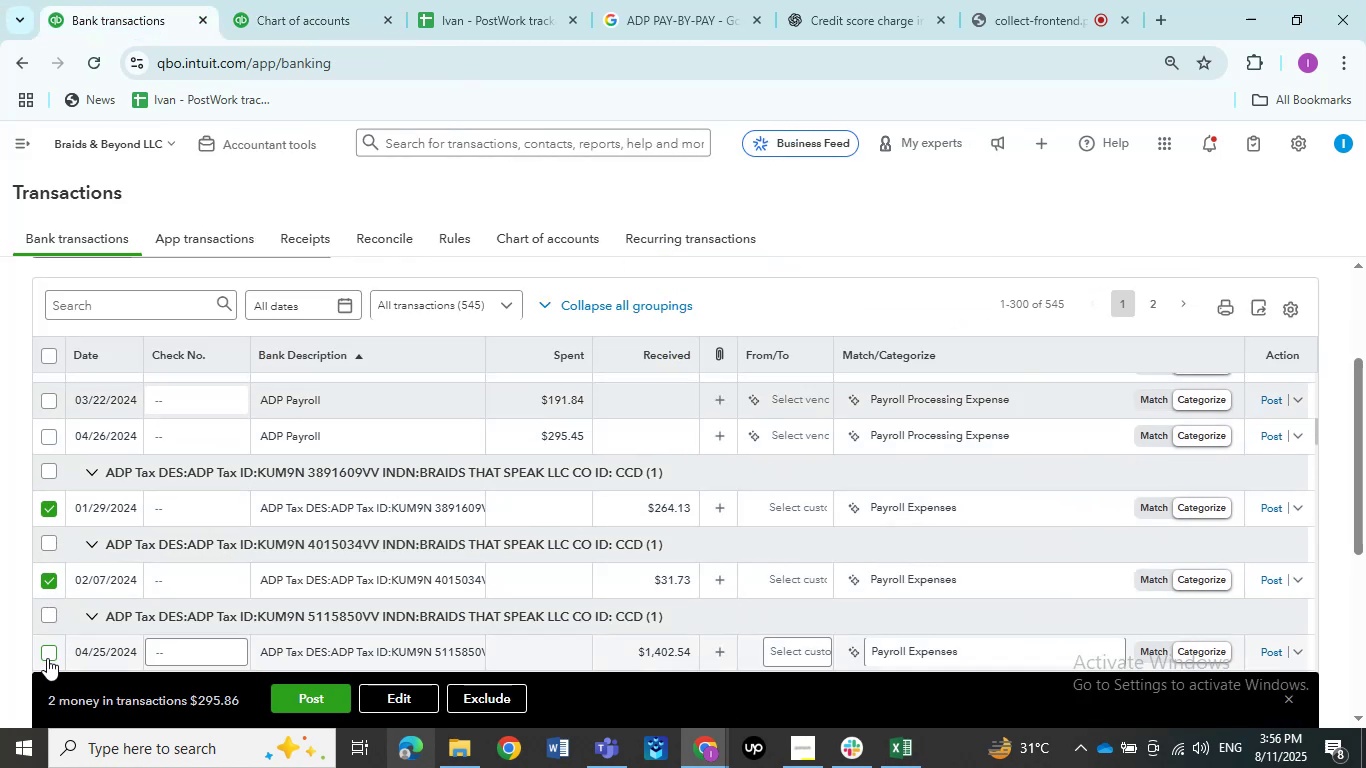 
left_click([47, 658])
 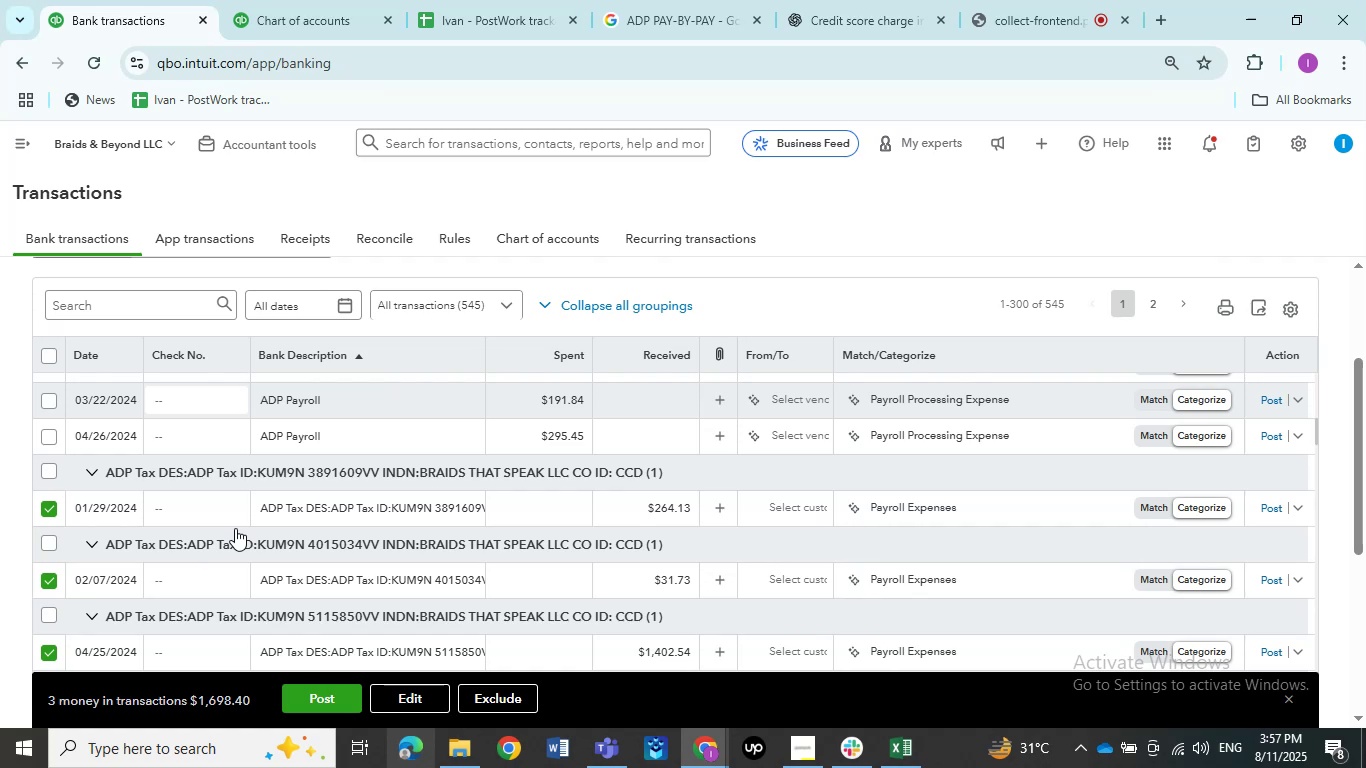 
scroll: coordinate [235, 528], scroll_direction: down, amount: 2.0
 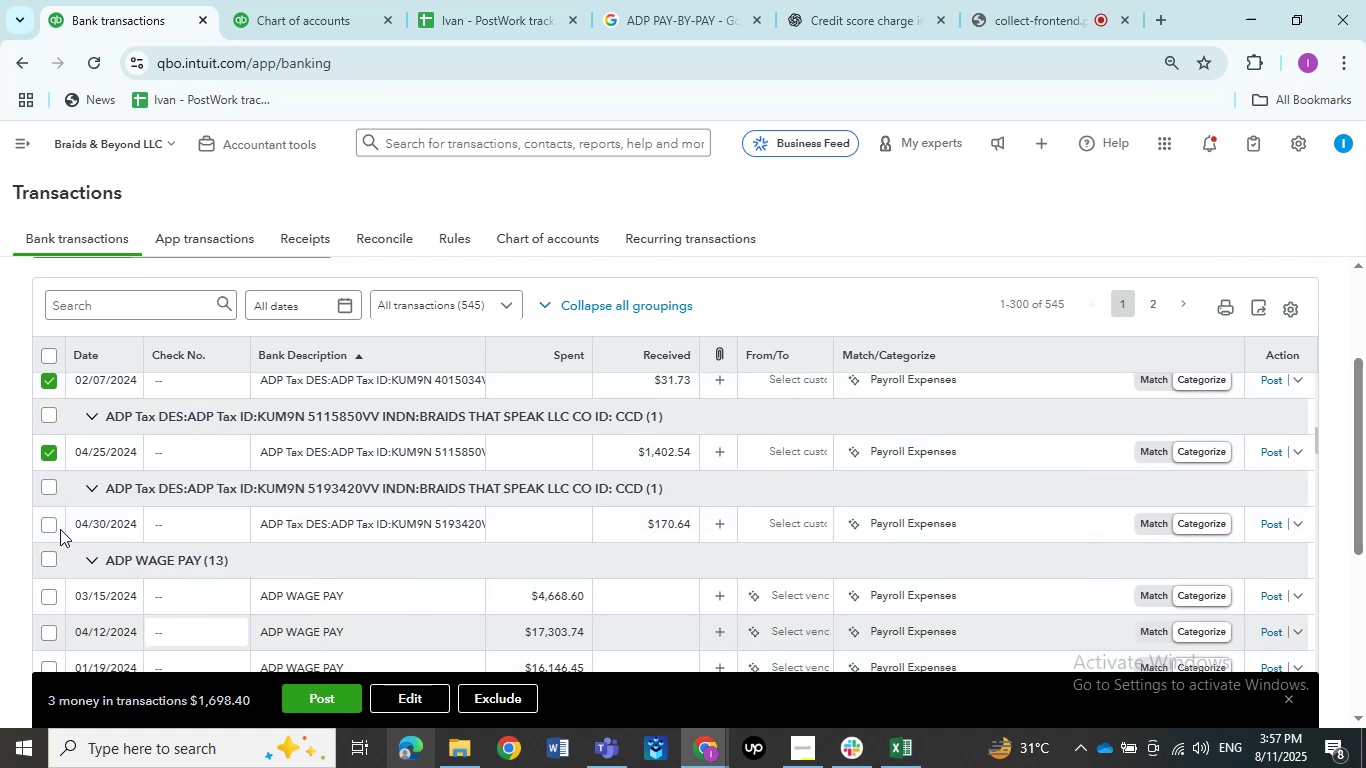 
left_click([54, 528])
 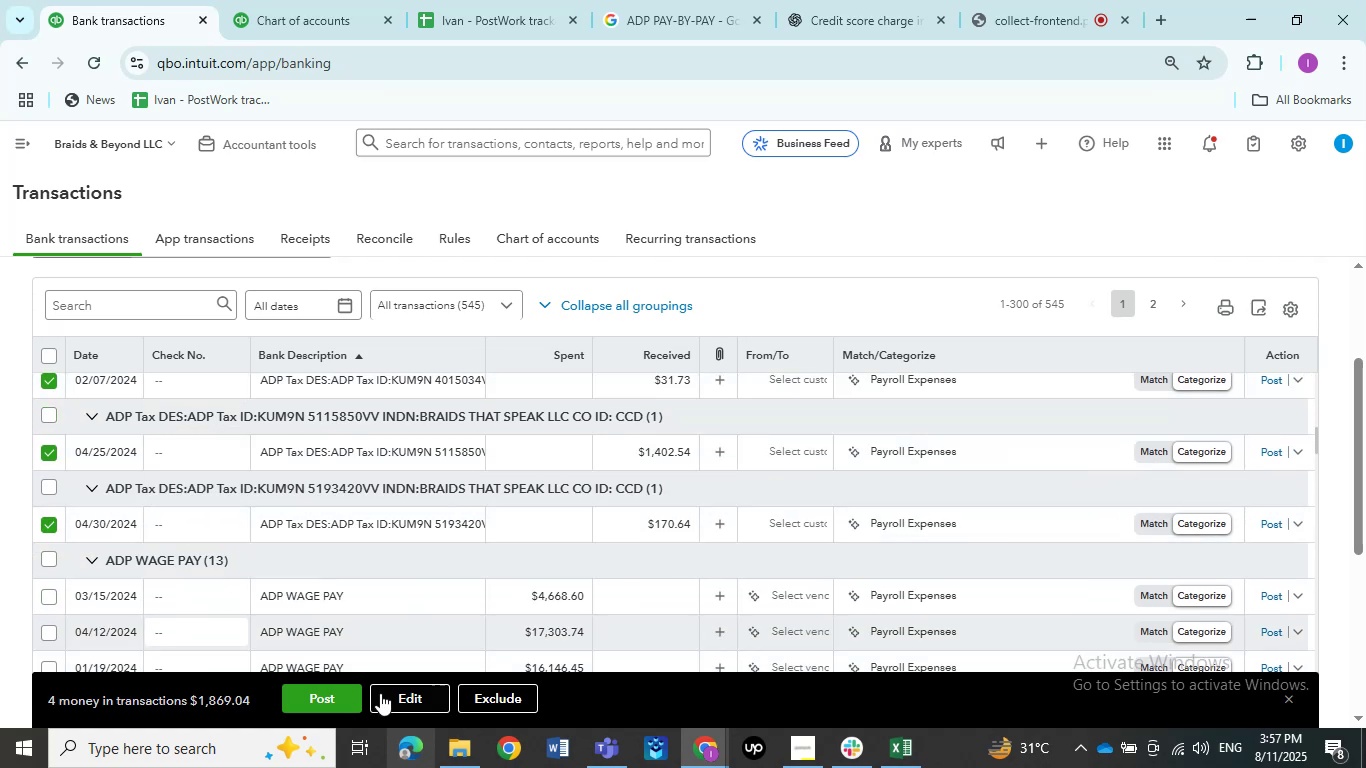 
left_click([387, 696])
 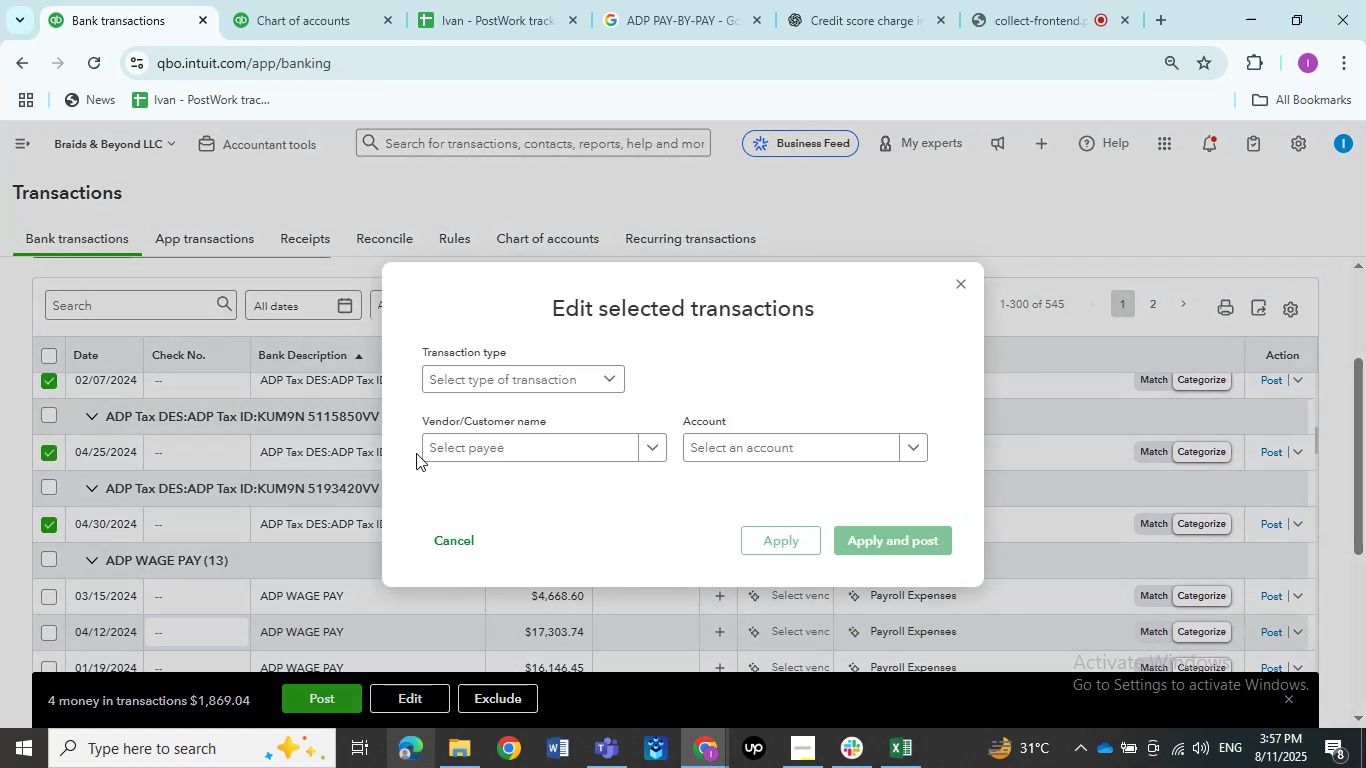 
left_click([477, 365])
 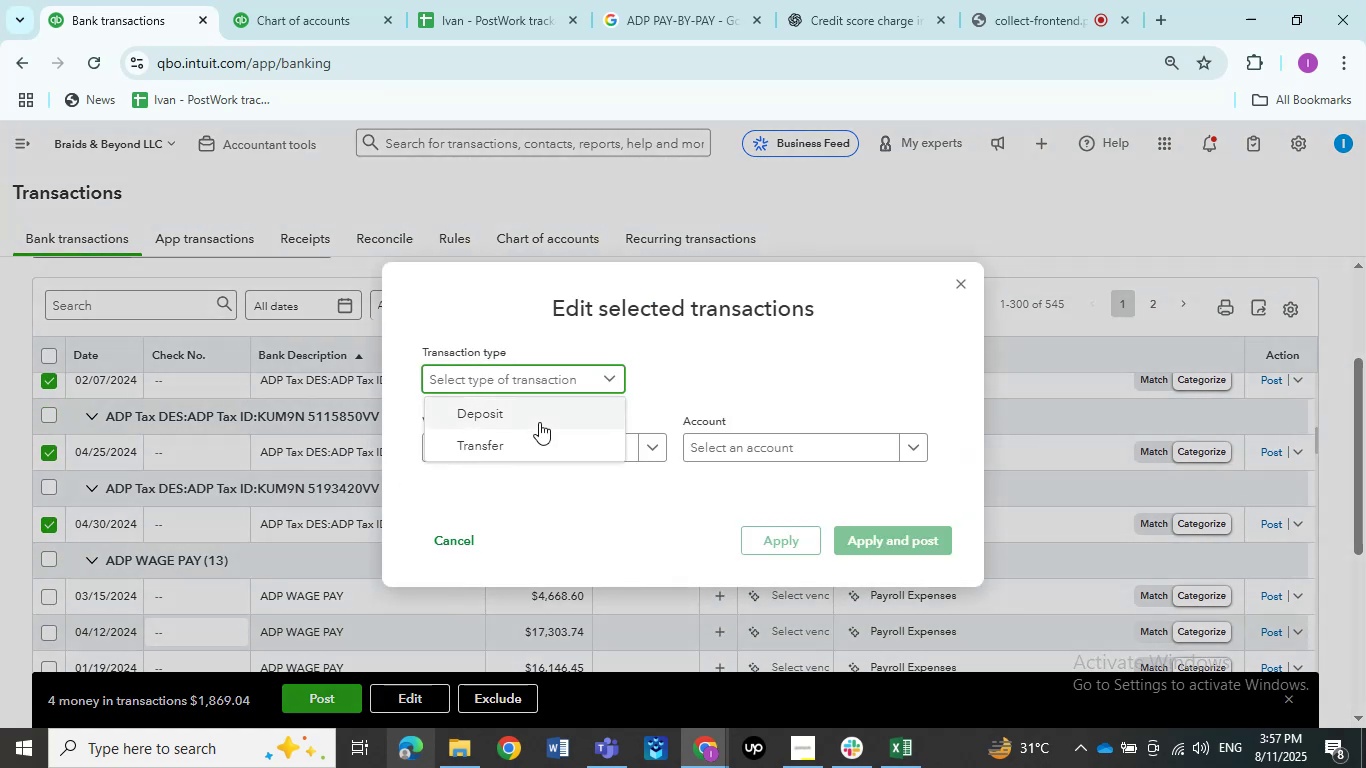 
left_click([539, 422])
 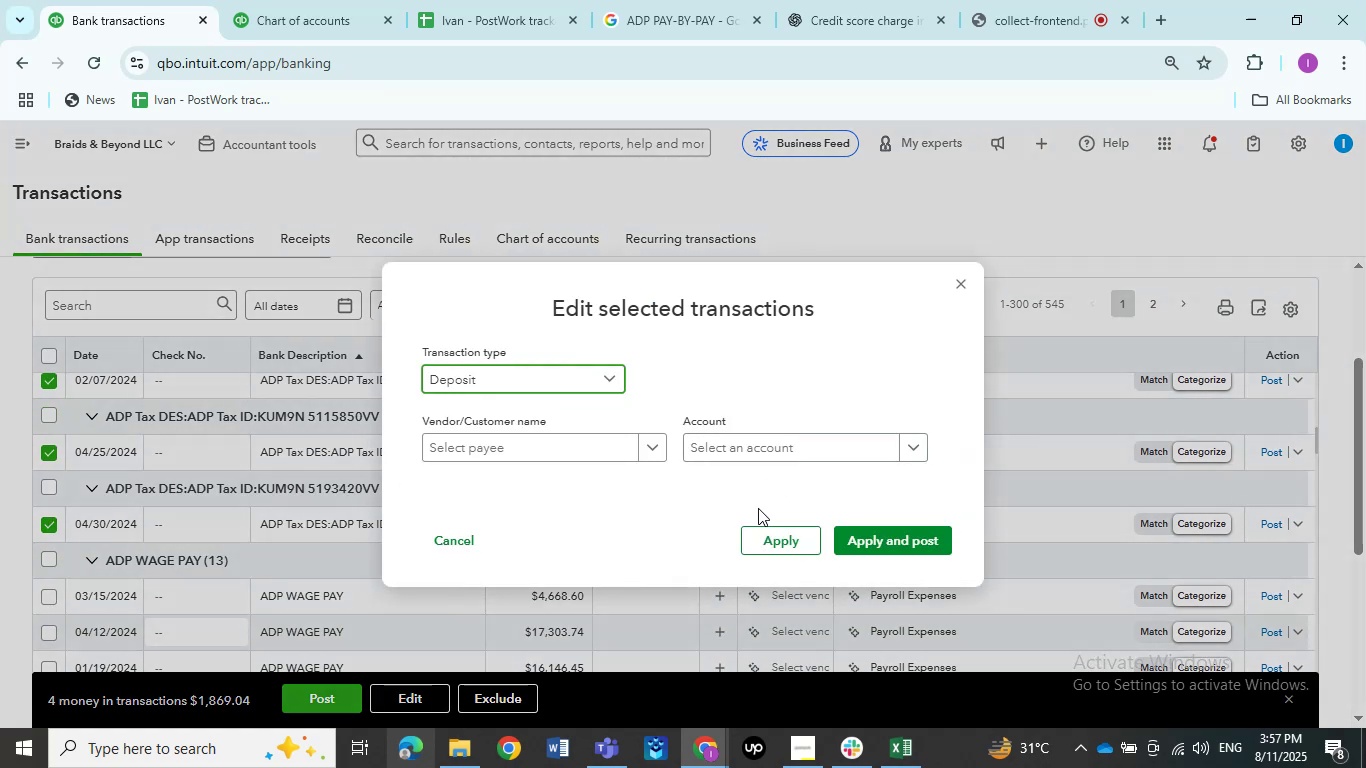 
type(tax)
 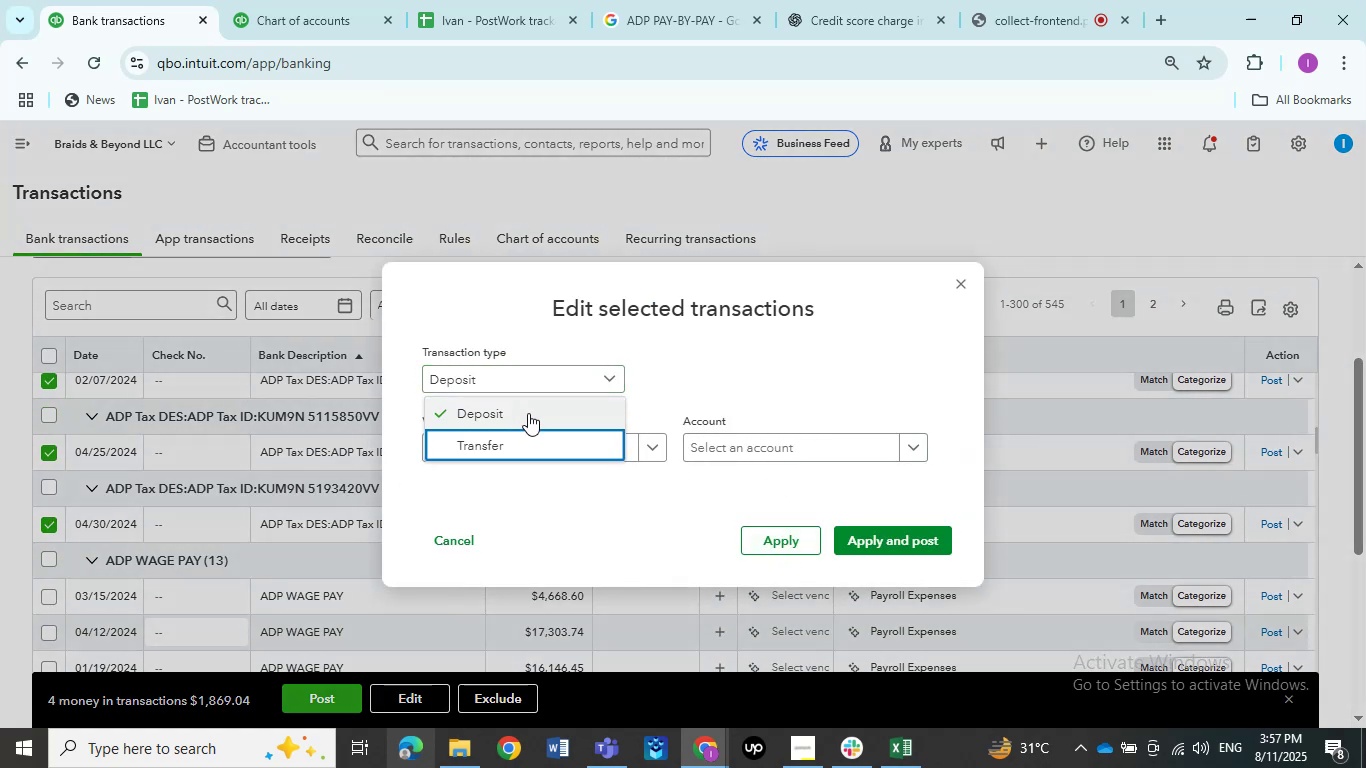 
left_click([684, 386])
 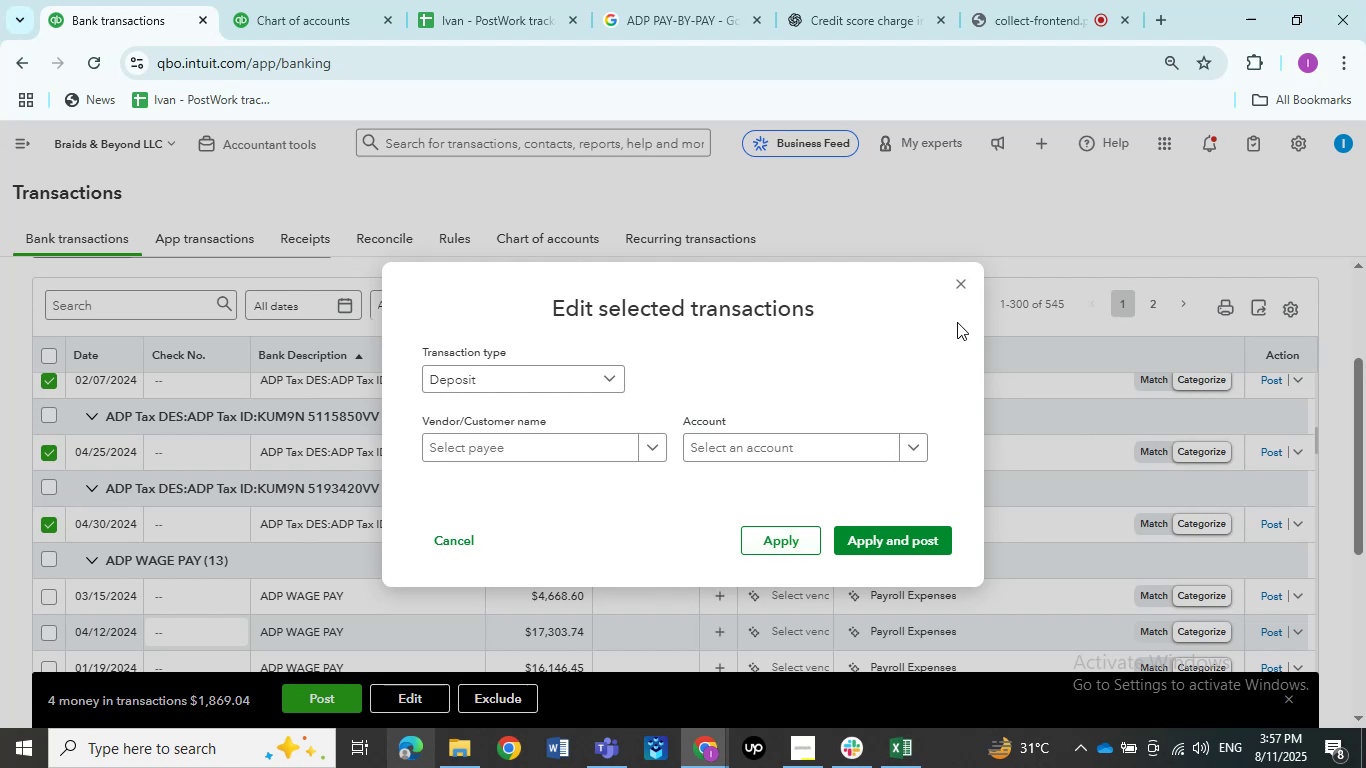 
left_click([963, 280])
 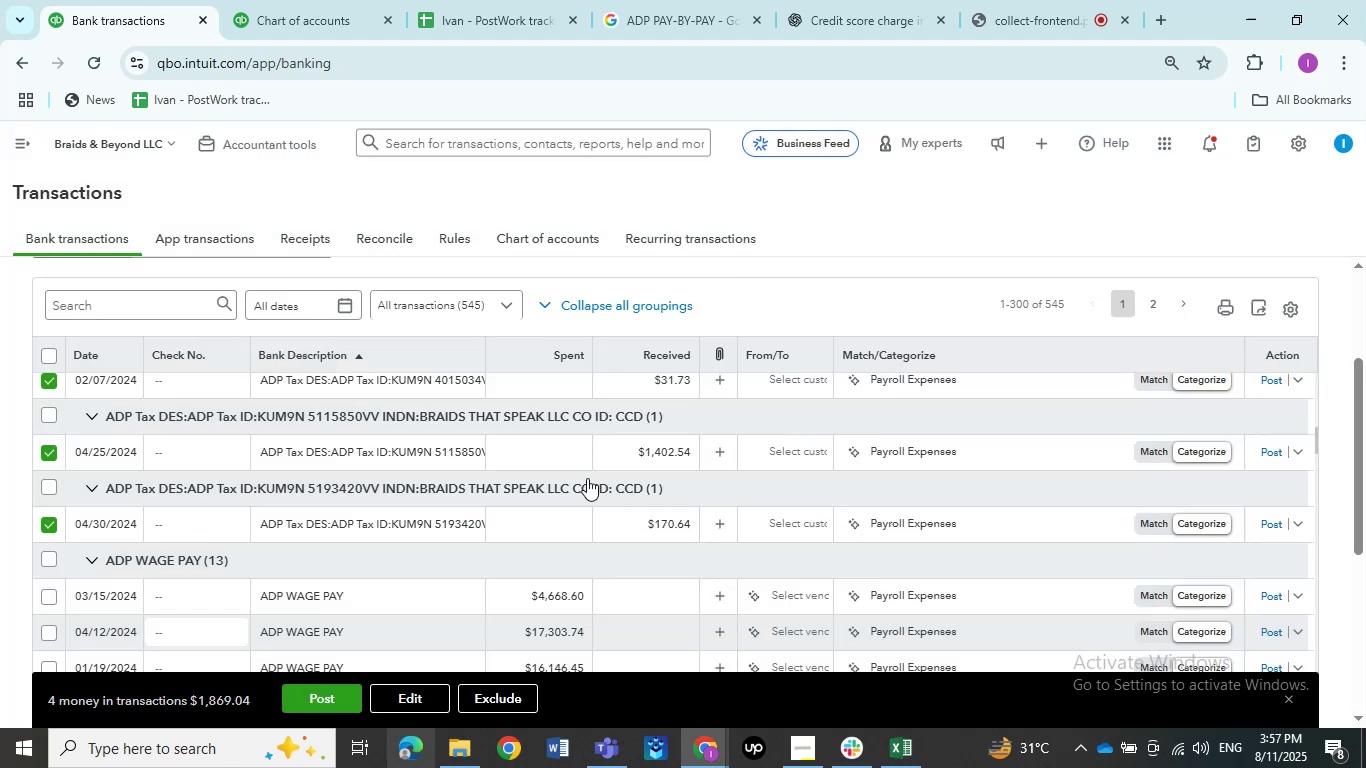 
scroll: coordinate [587, 478], scroll_direction: up, amount: 2.0
 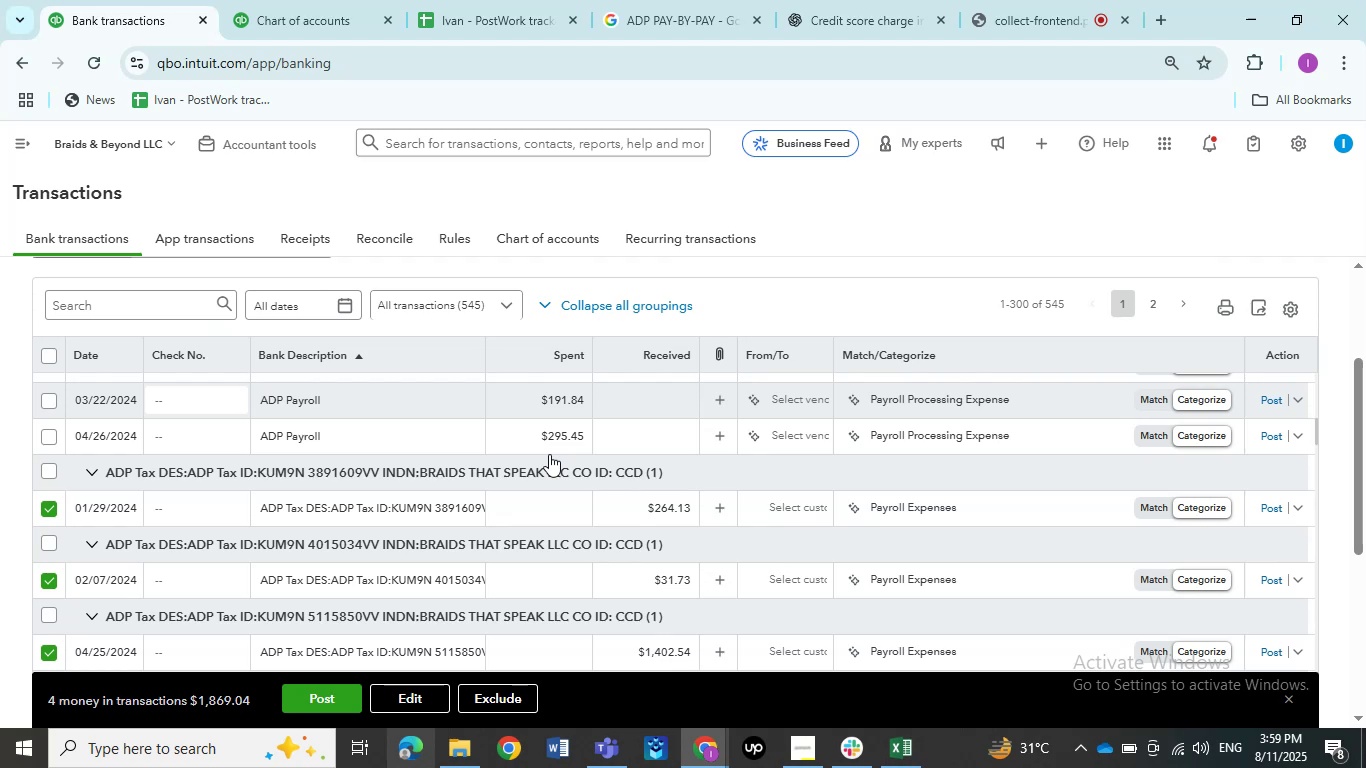 
wait(113.72)
 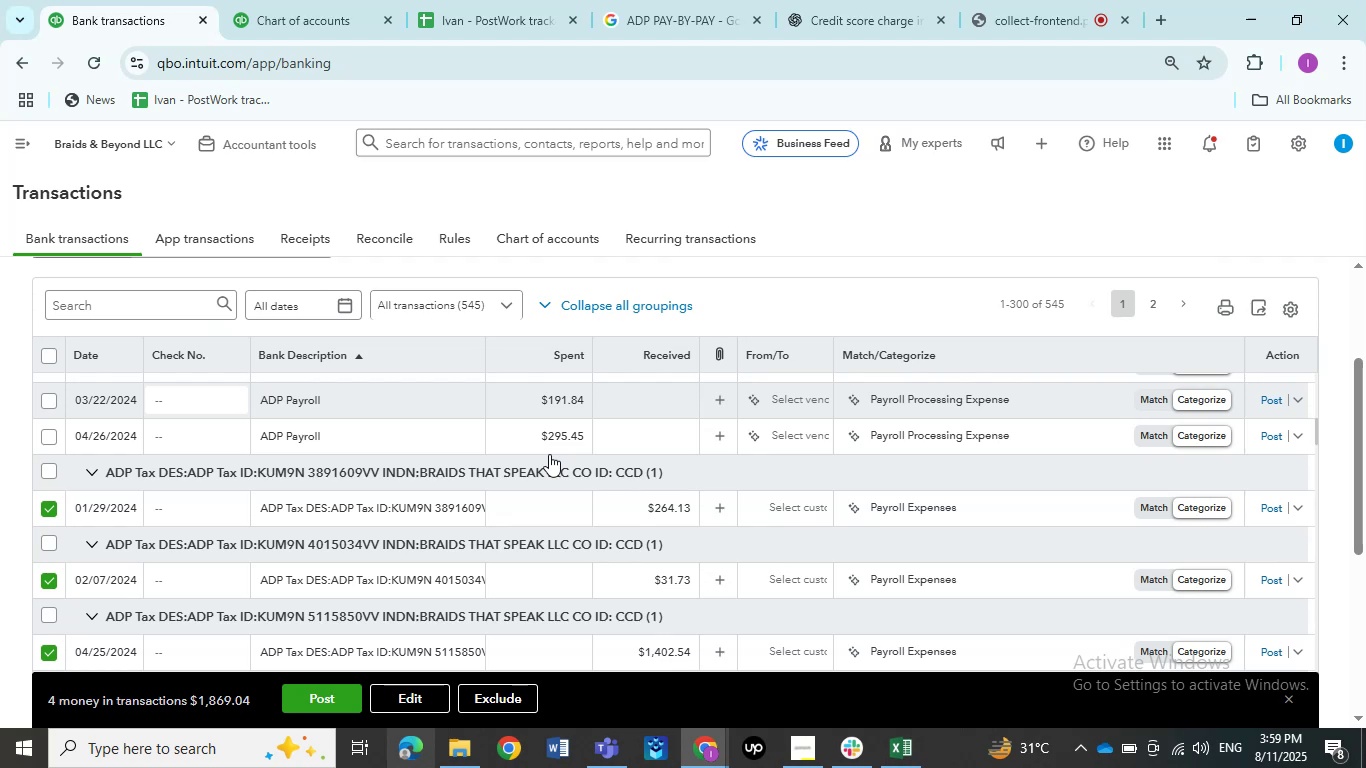 
scroll: coordinate [290, 534], scroll_direction: none, amount: 0.0
 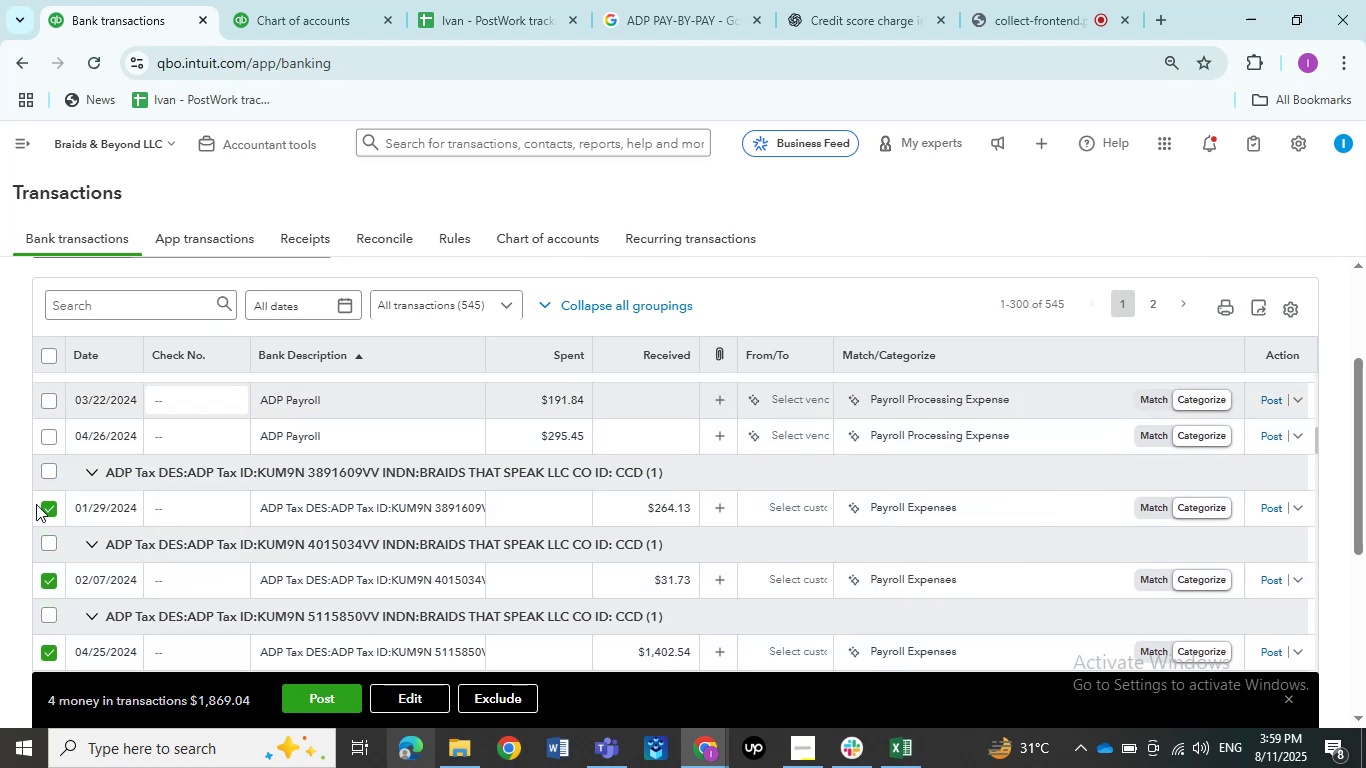 
left_click([42, 509])
 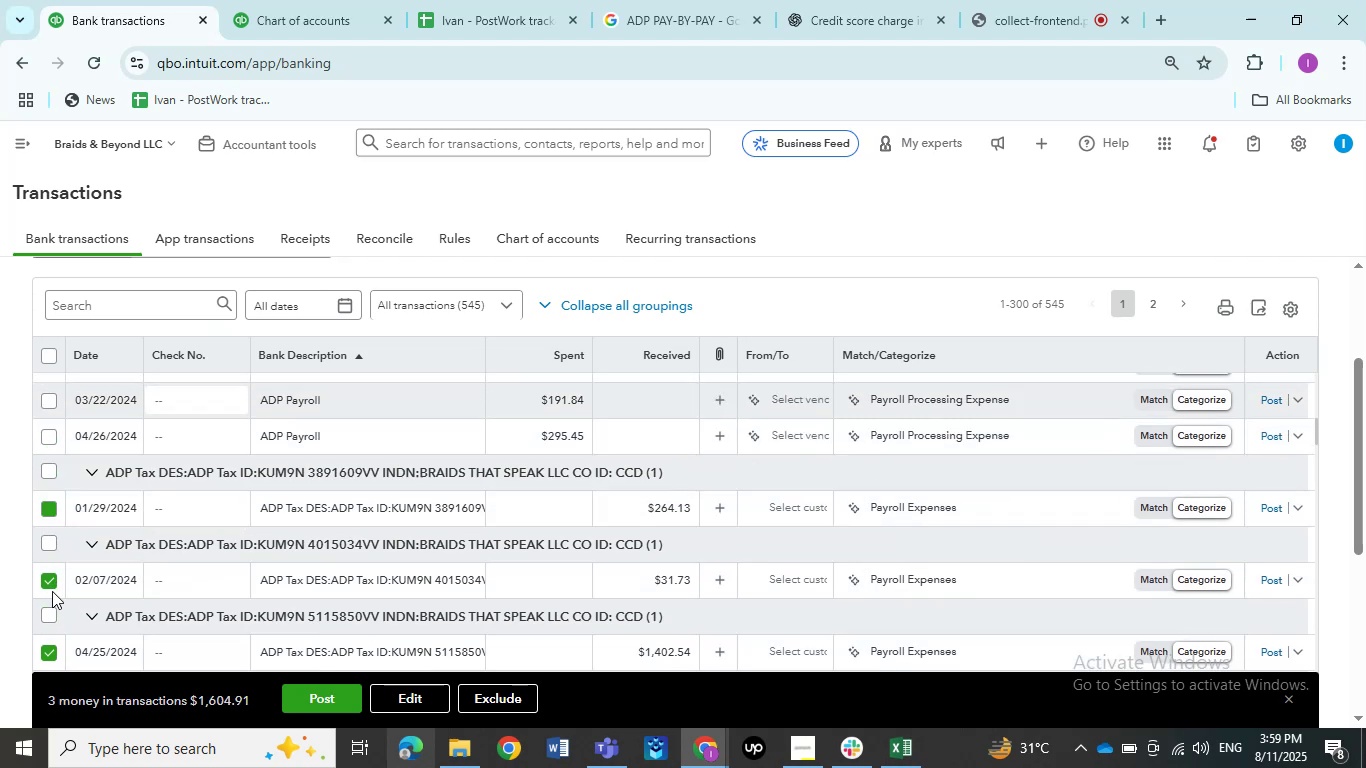 
left_click([49, 585])
 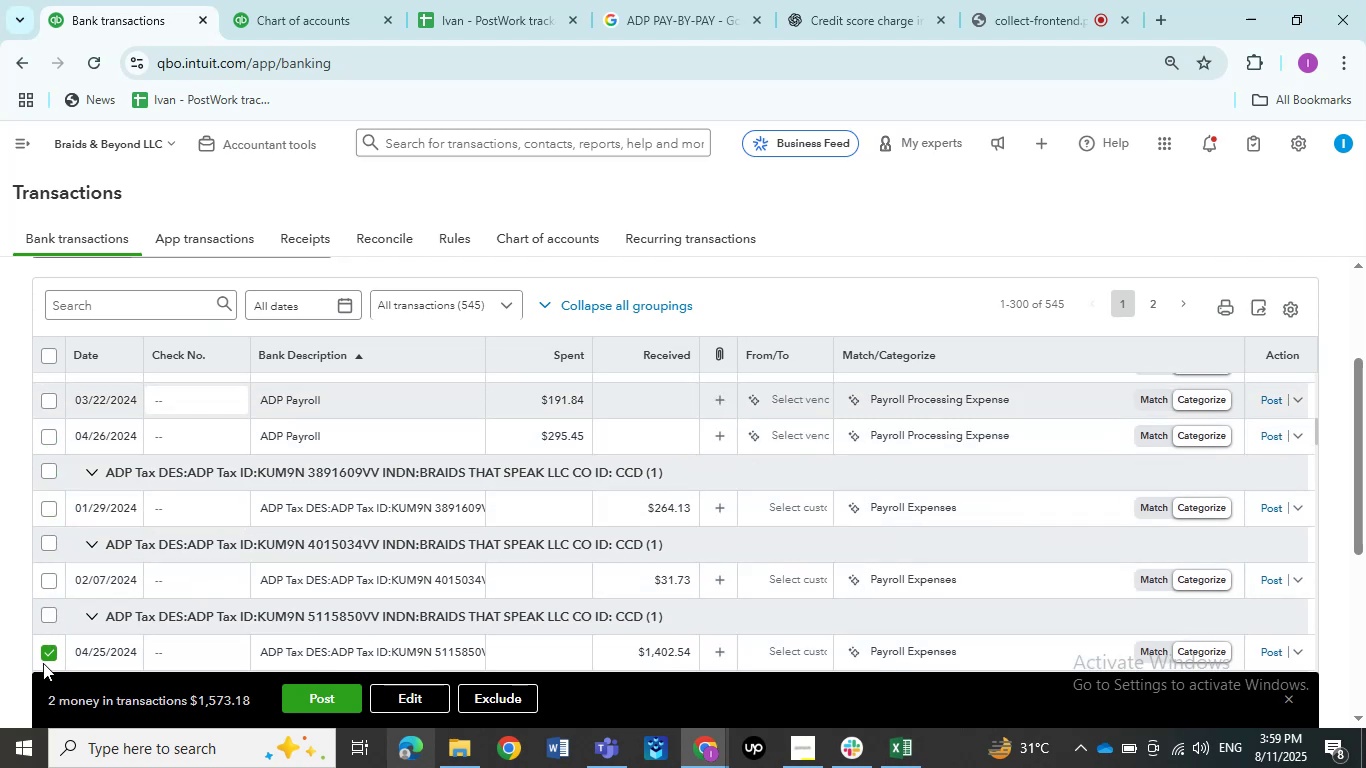 
left_click([46, 658])
 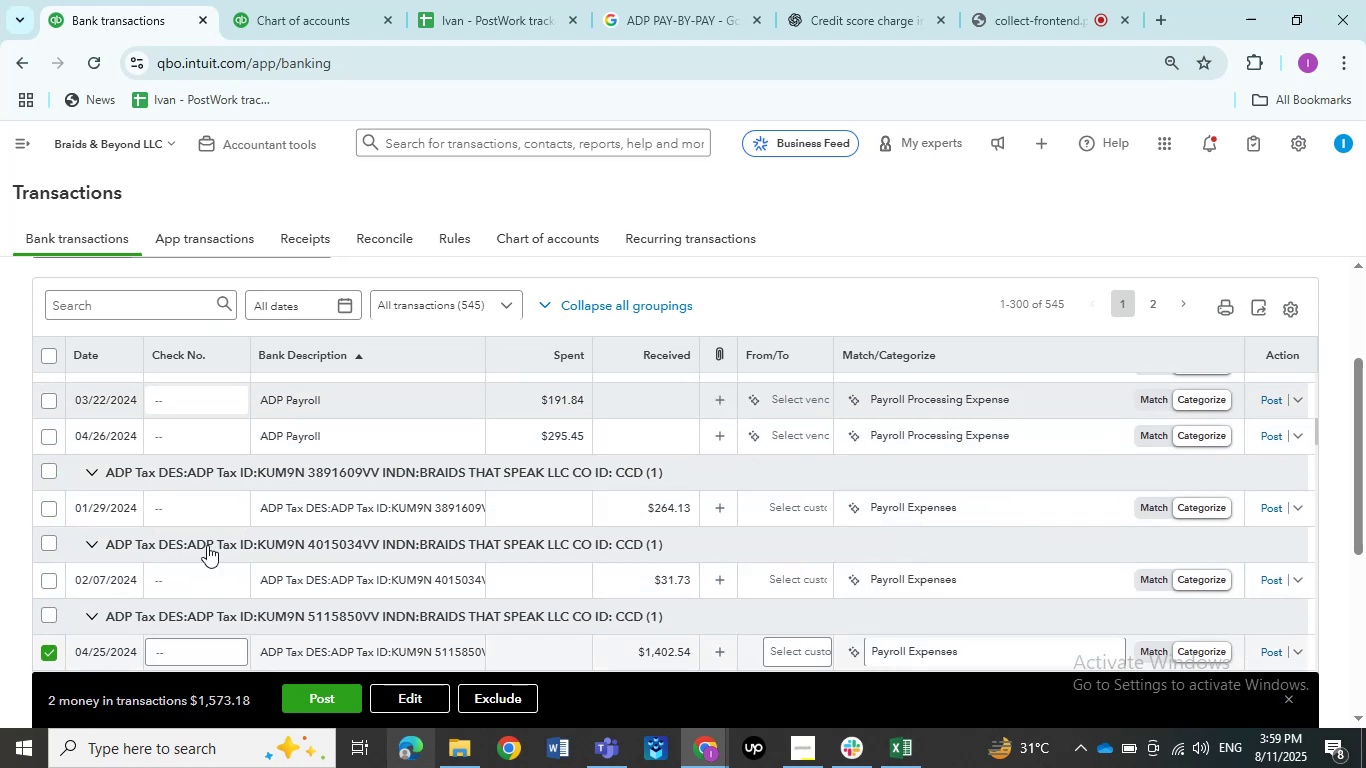 
scroll: coordinate [206, 541], scroll_direction: down, amount: 2.0
 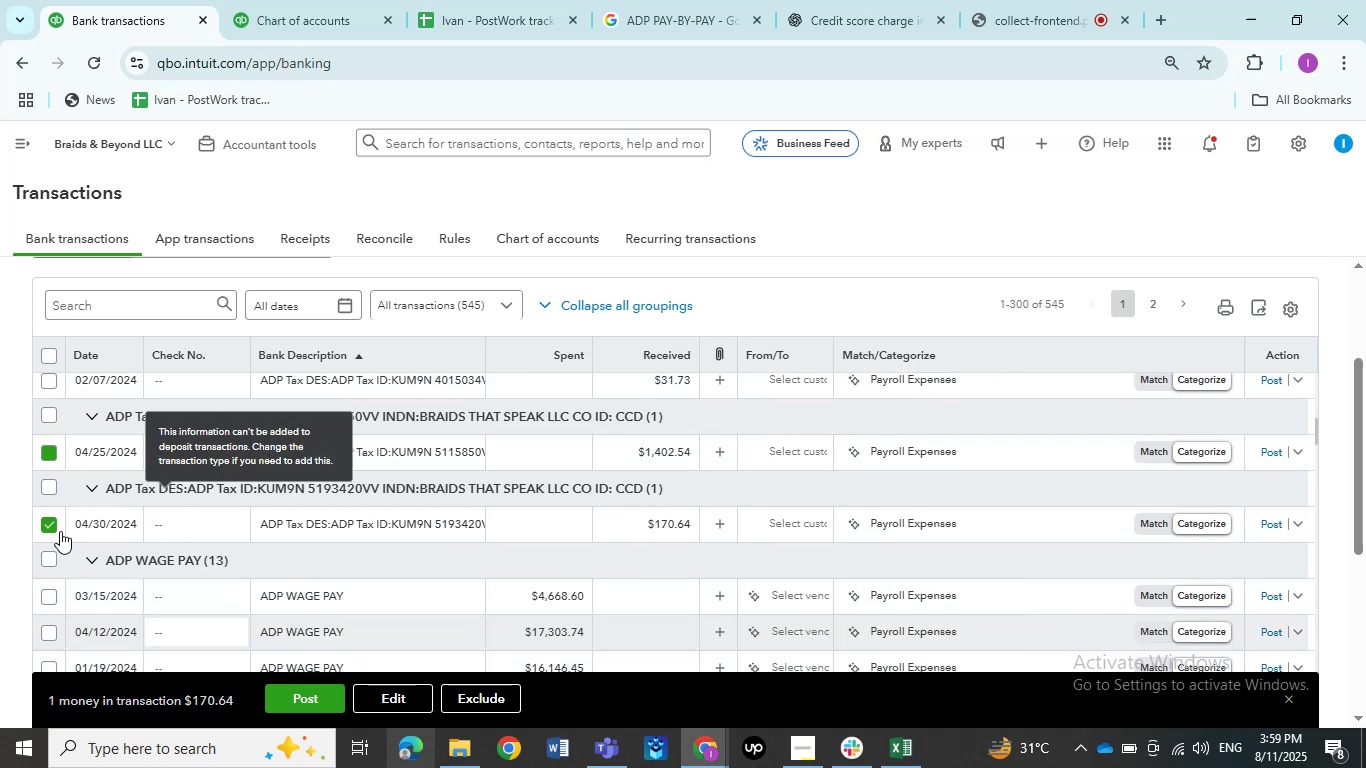 
left_click([46, 531])
 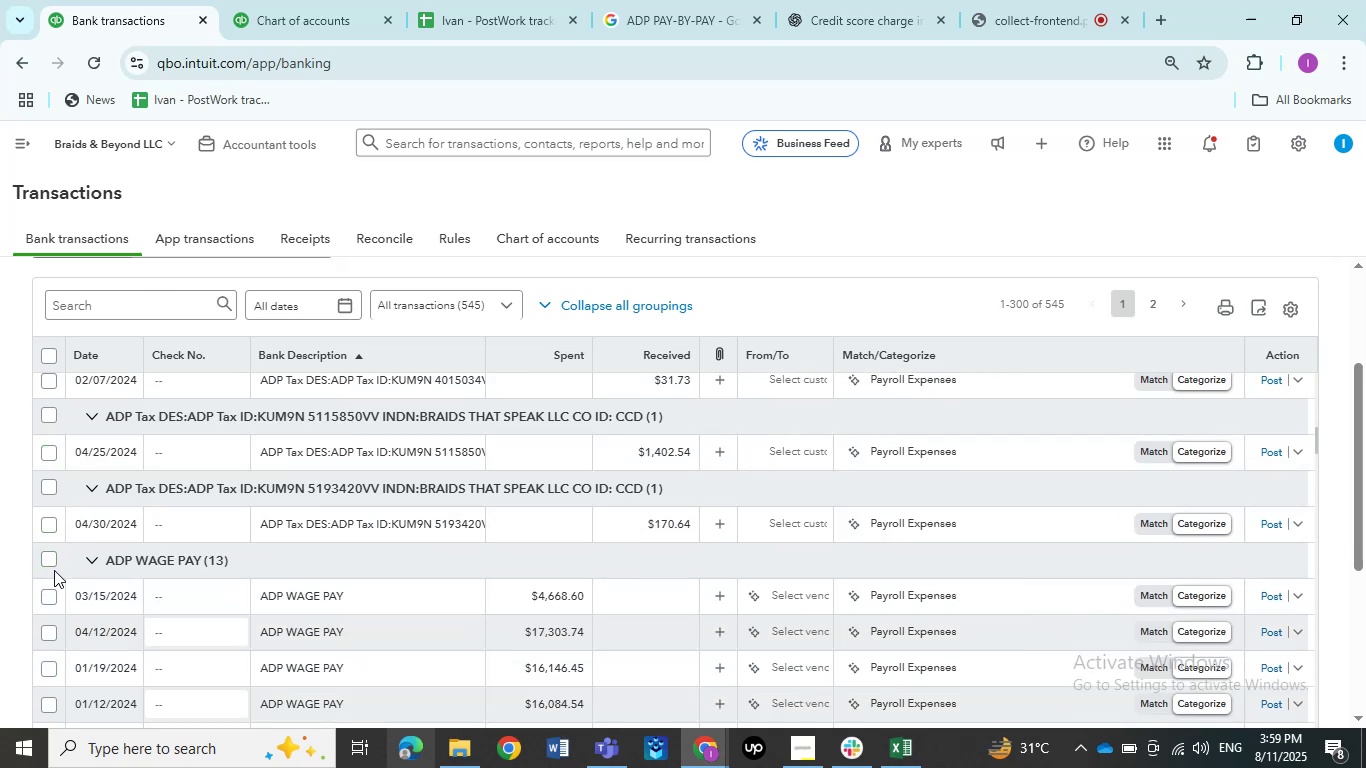 
left_click([49, 555])
 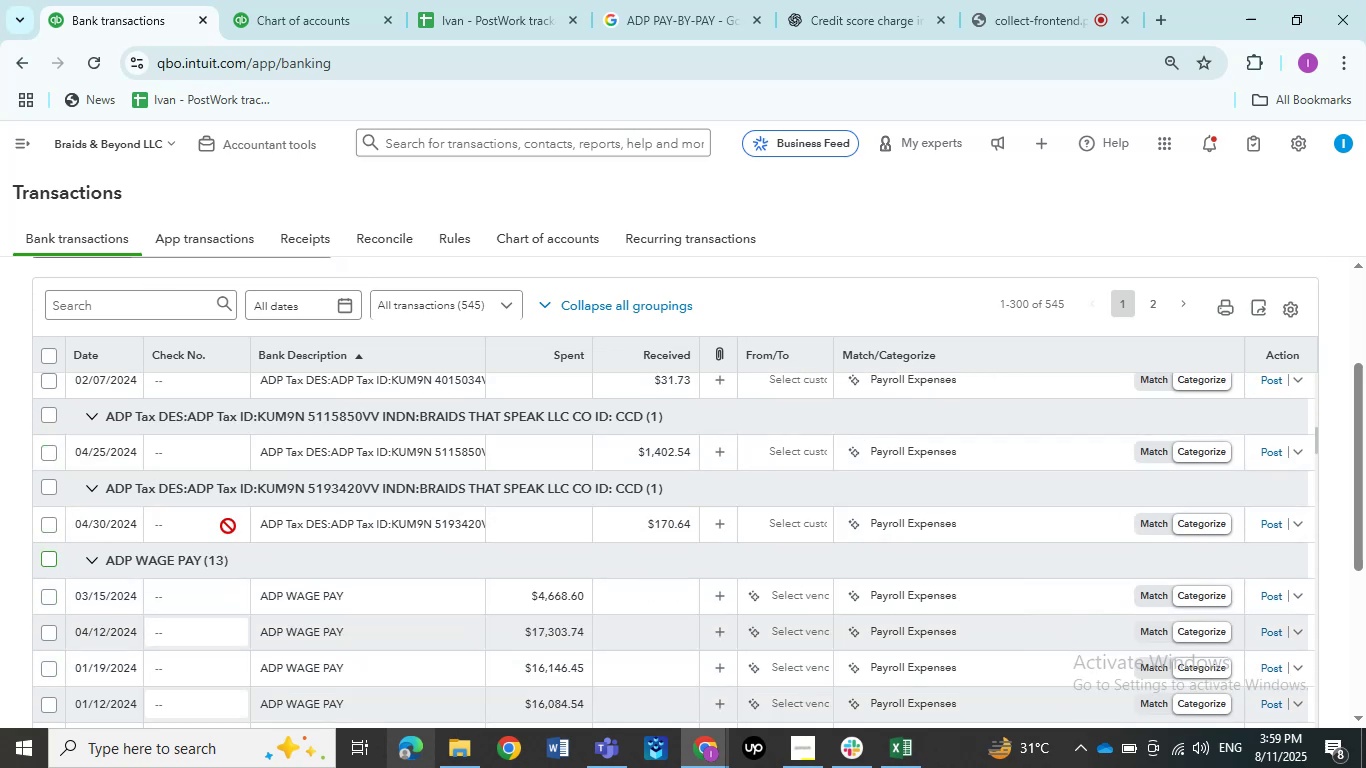 
scroll: coordinate [186, 568], scroll_direction: down, amount: 6.0
 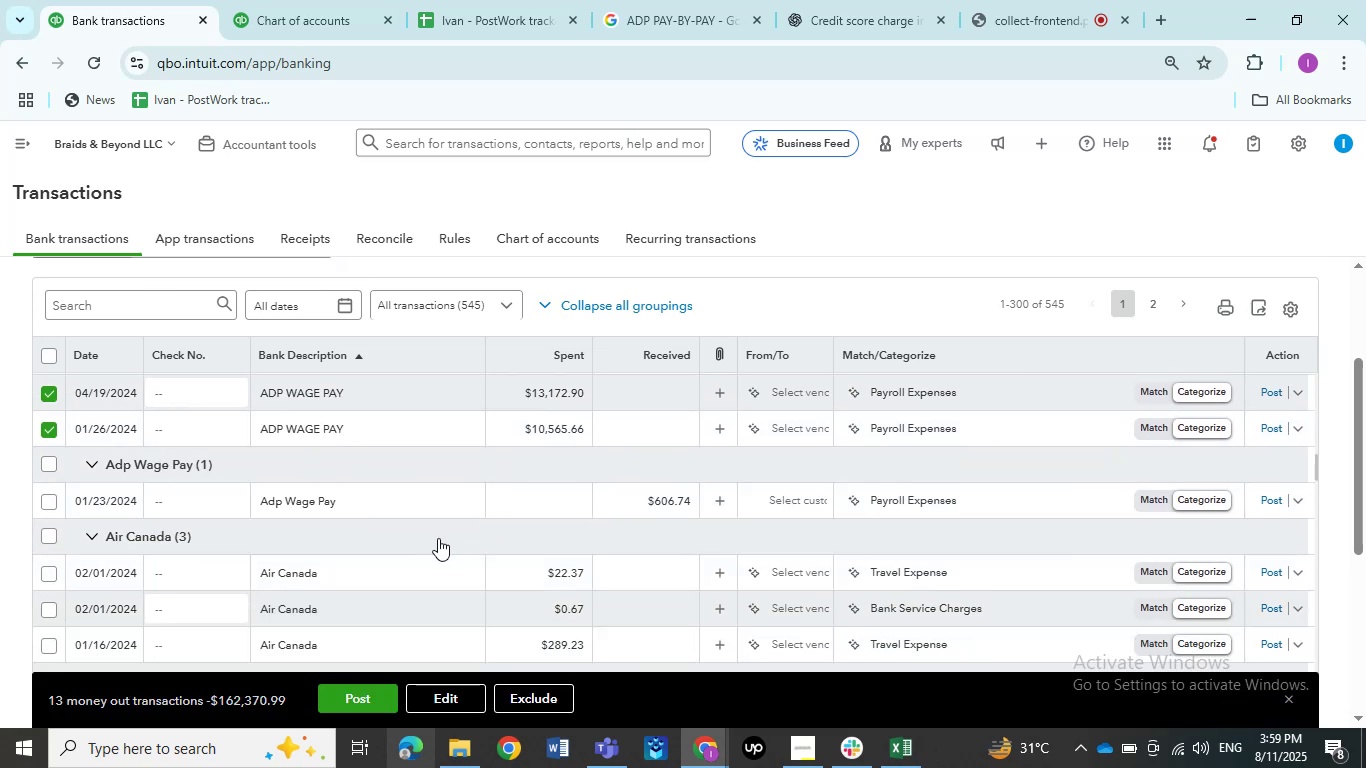 
left_click([468, 696])
 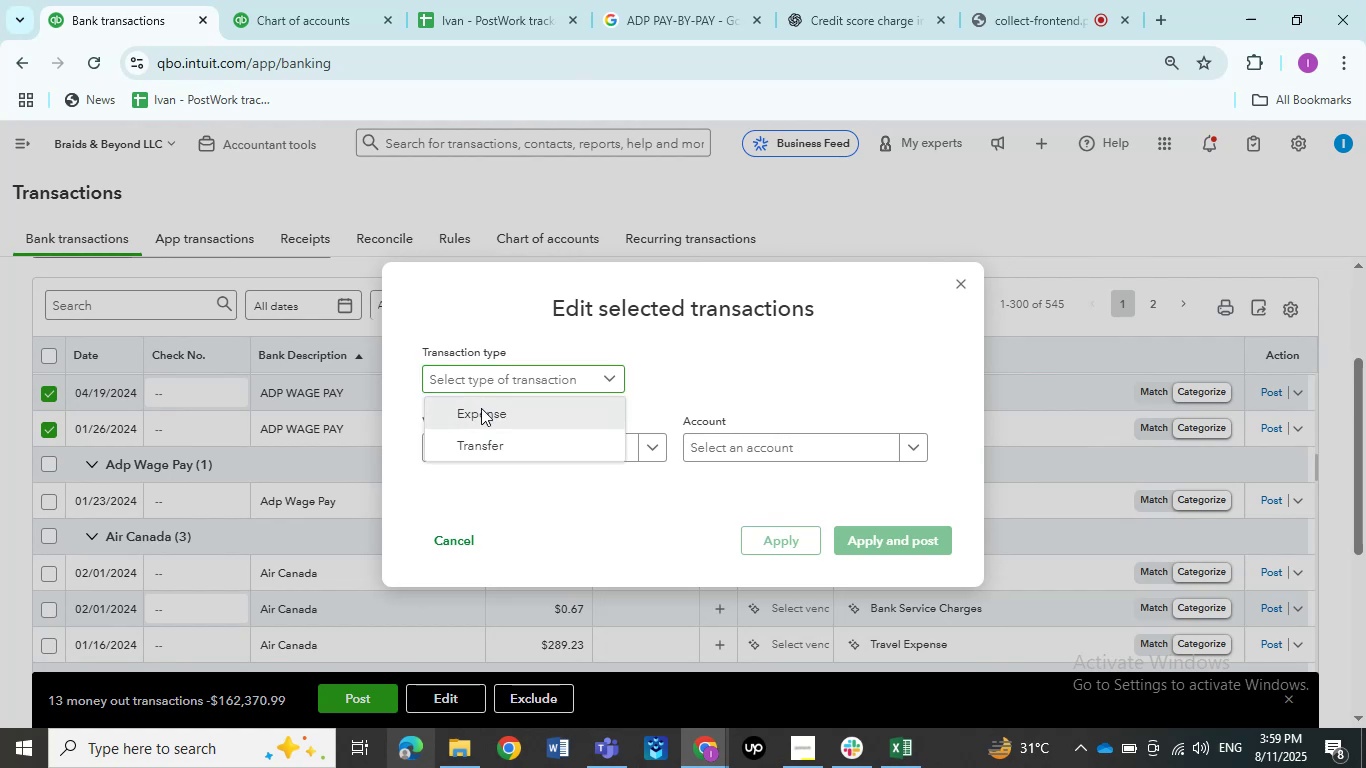 
double_click([487, 444])
 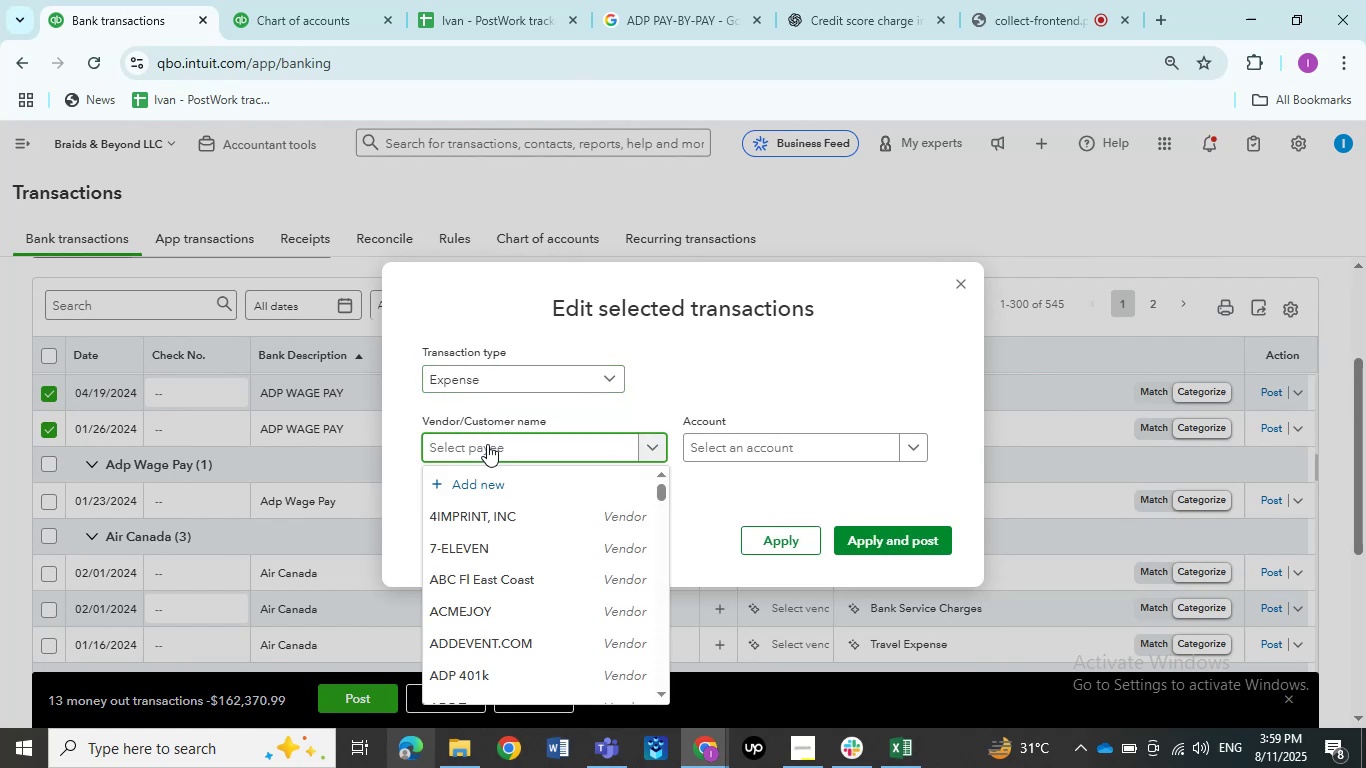 
type(ADP)
key(Backspace)
type( p)
key(Backspace)
type(P)
key(Backspace)
key(Backspace)
type(P Wah)
key(Backspace)
type(ge)
 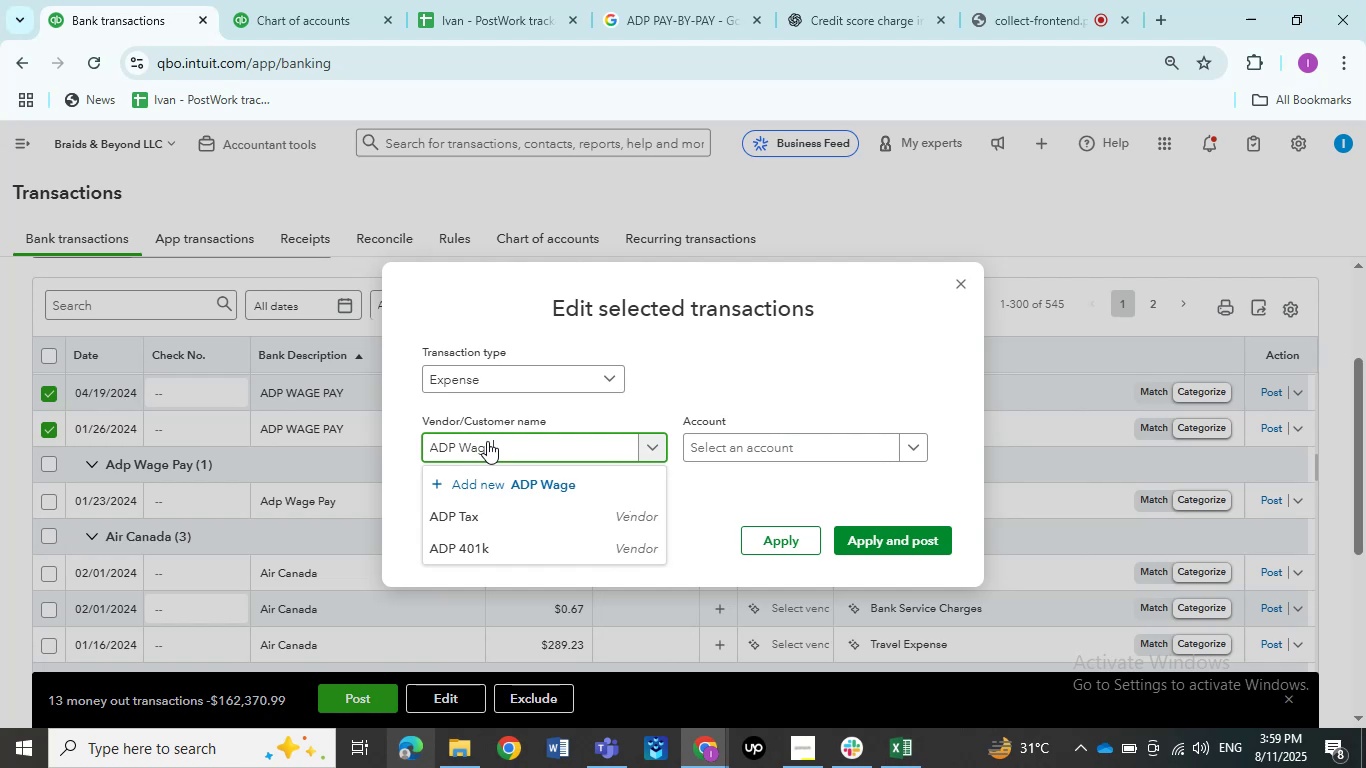 
left_click([493, 496])
 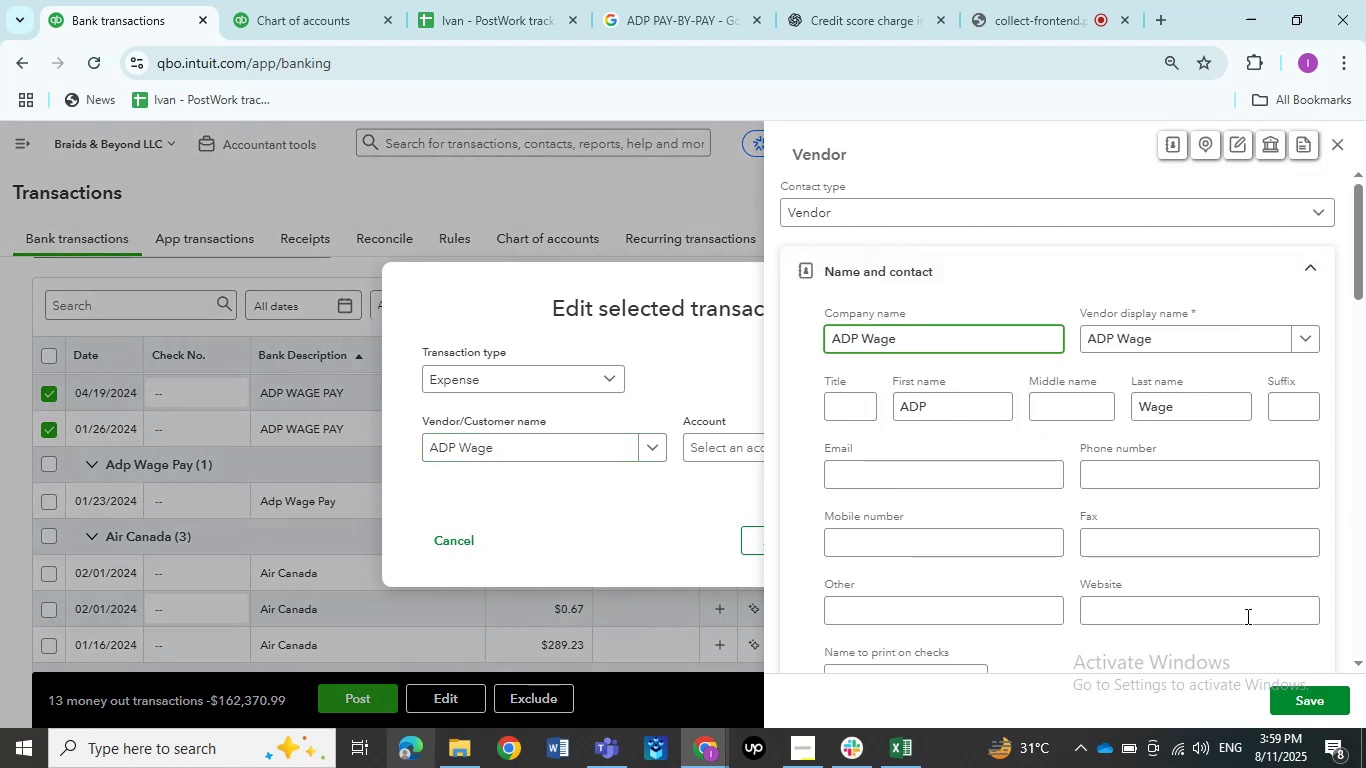 
left_click([1279, 689])
 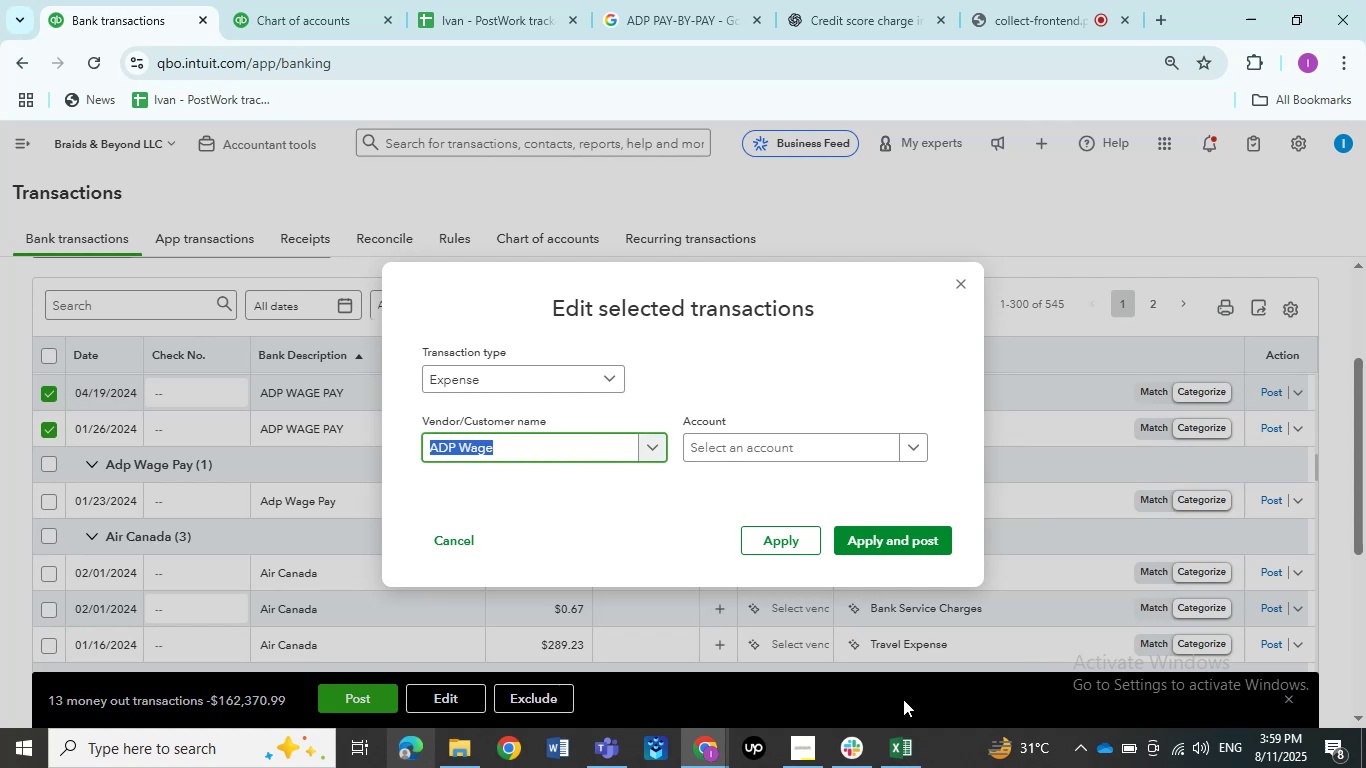 
wait(6.58)
 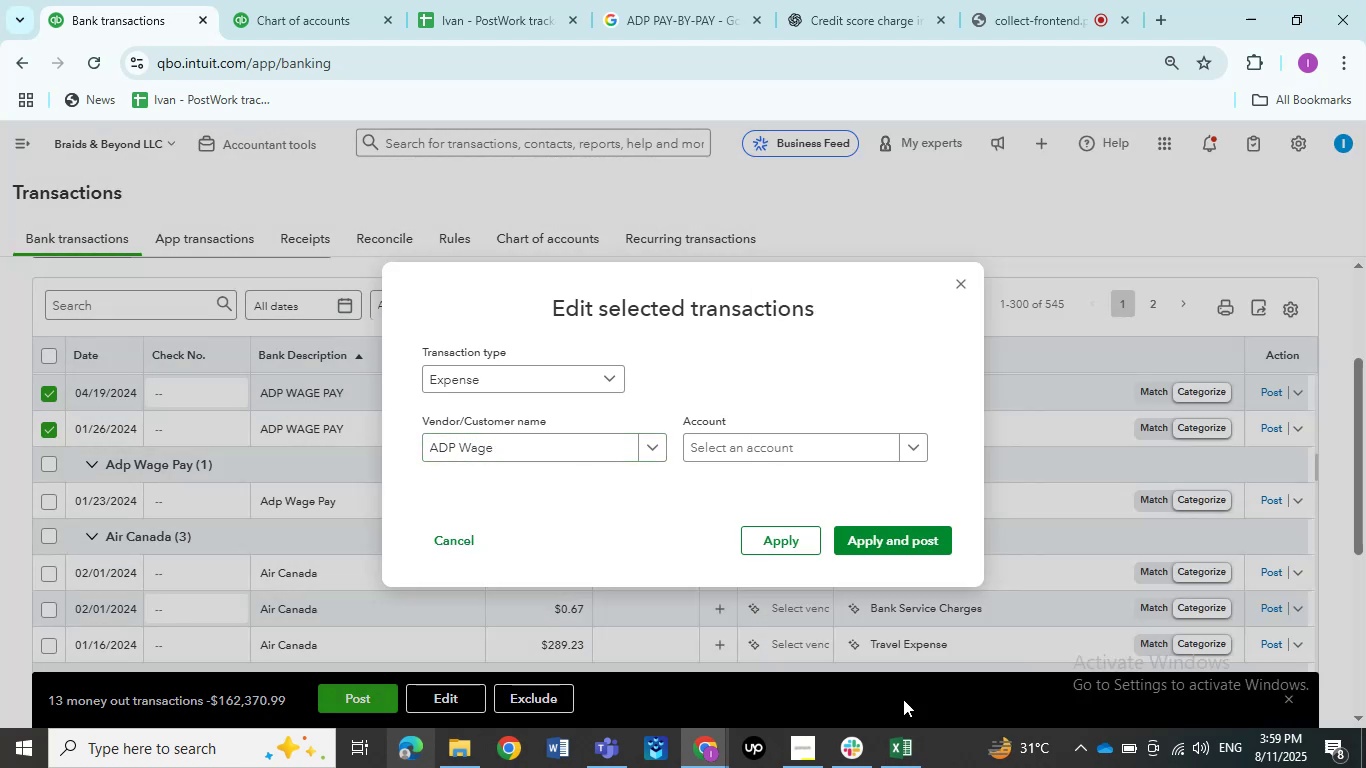 
left_click([849, 440])
 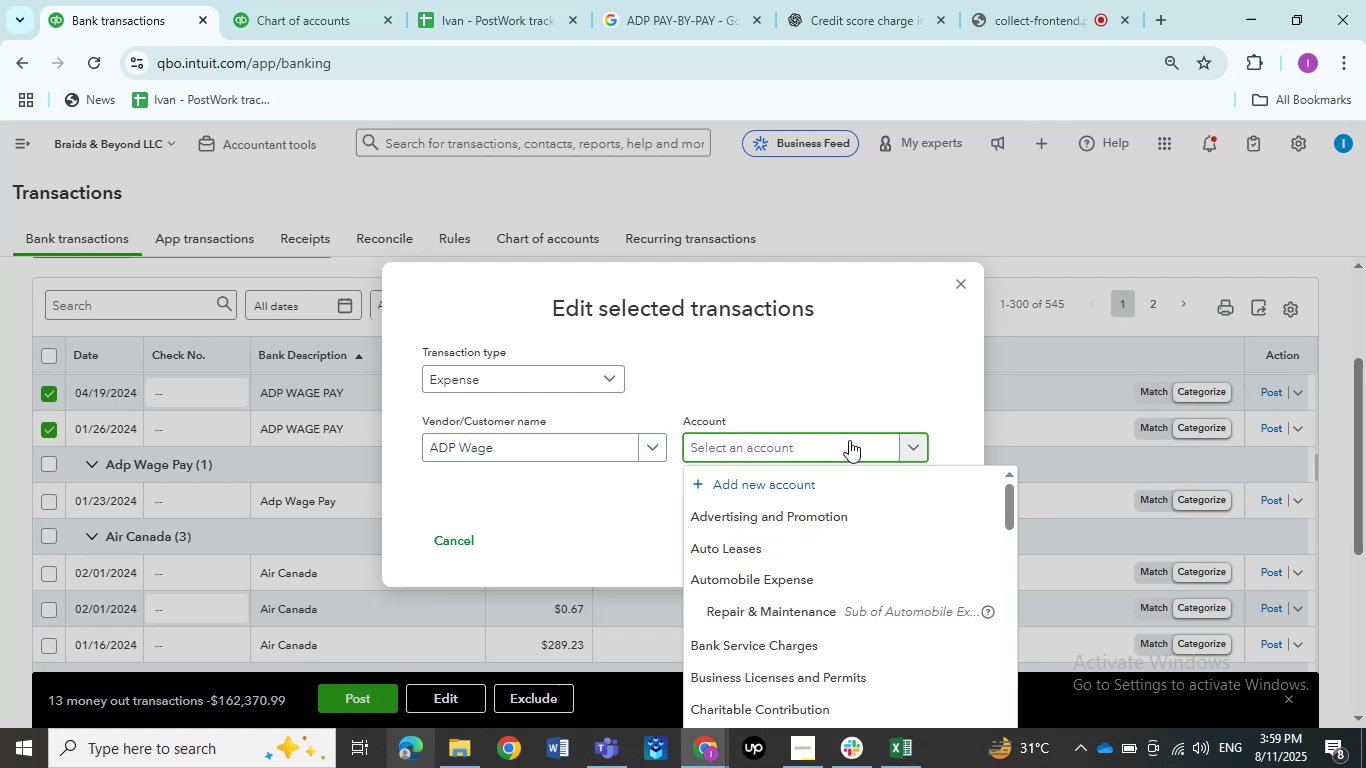 
left_click([851, 488])
 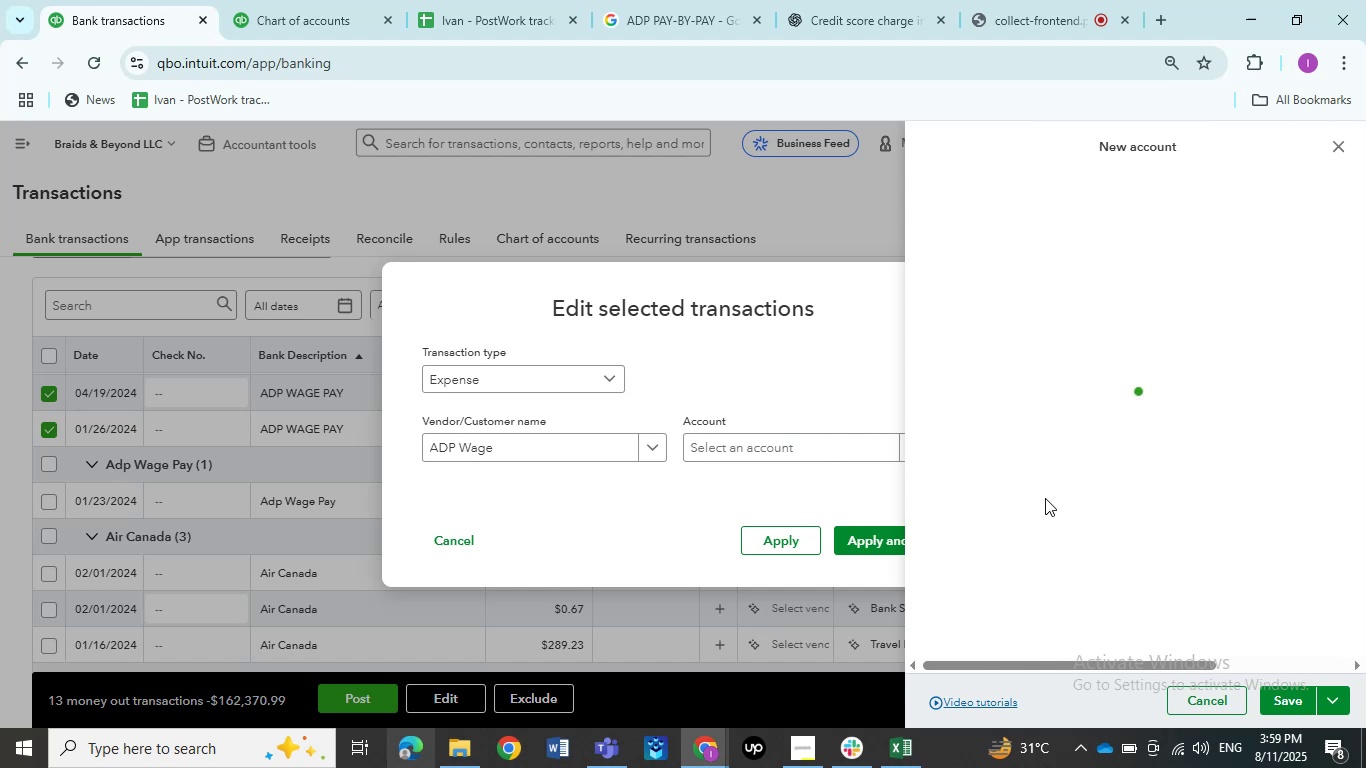 
wait(8.55)
 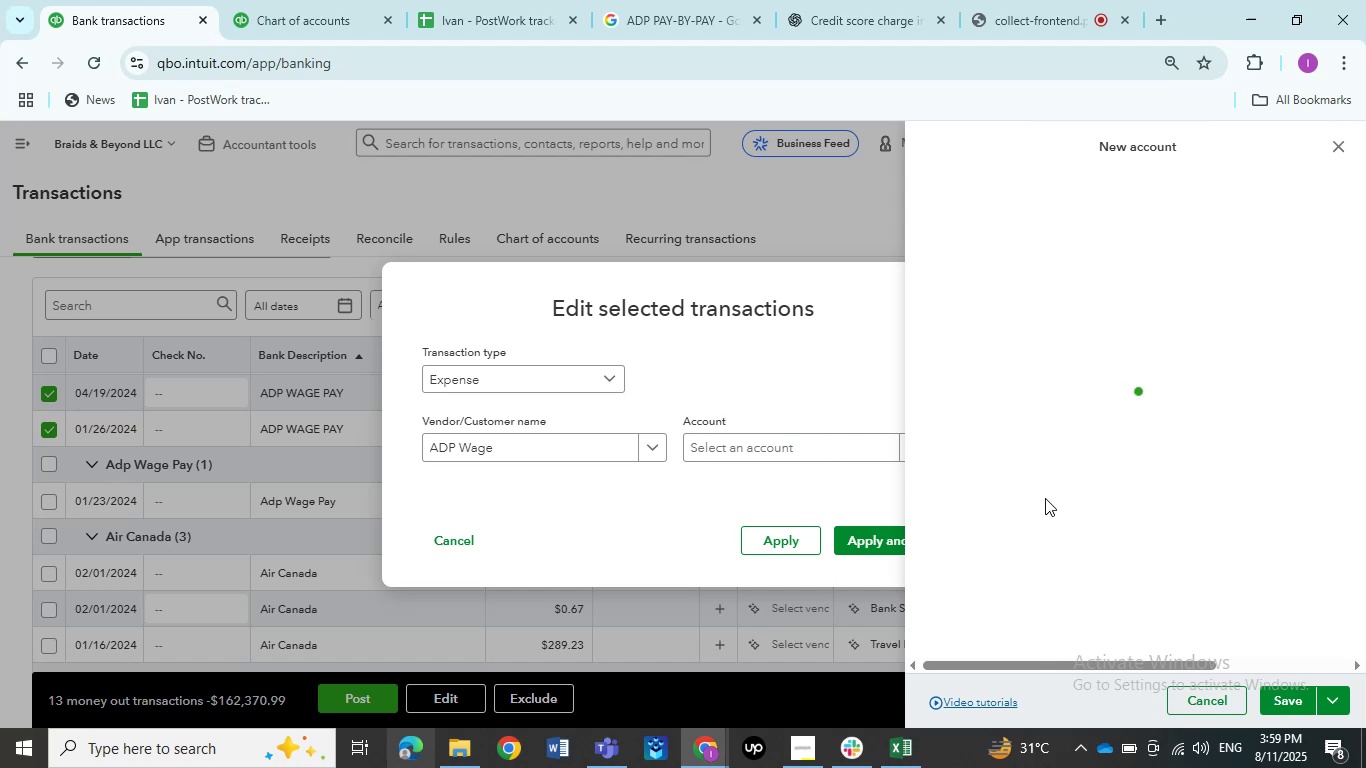 
mouse_move([1079, 227])
 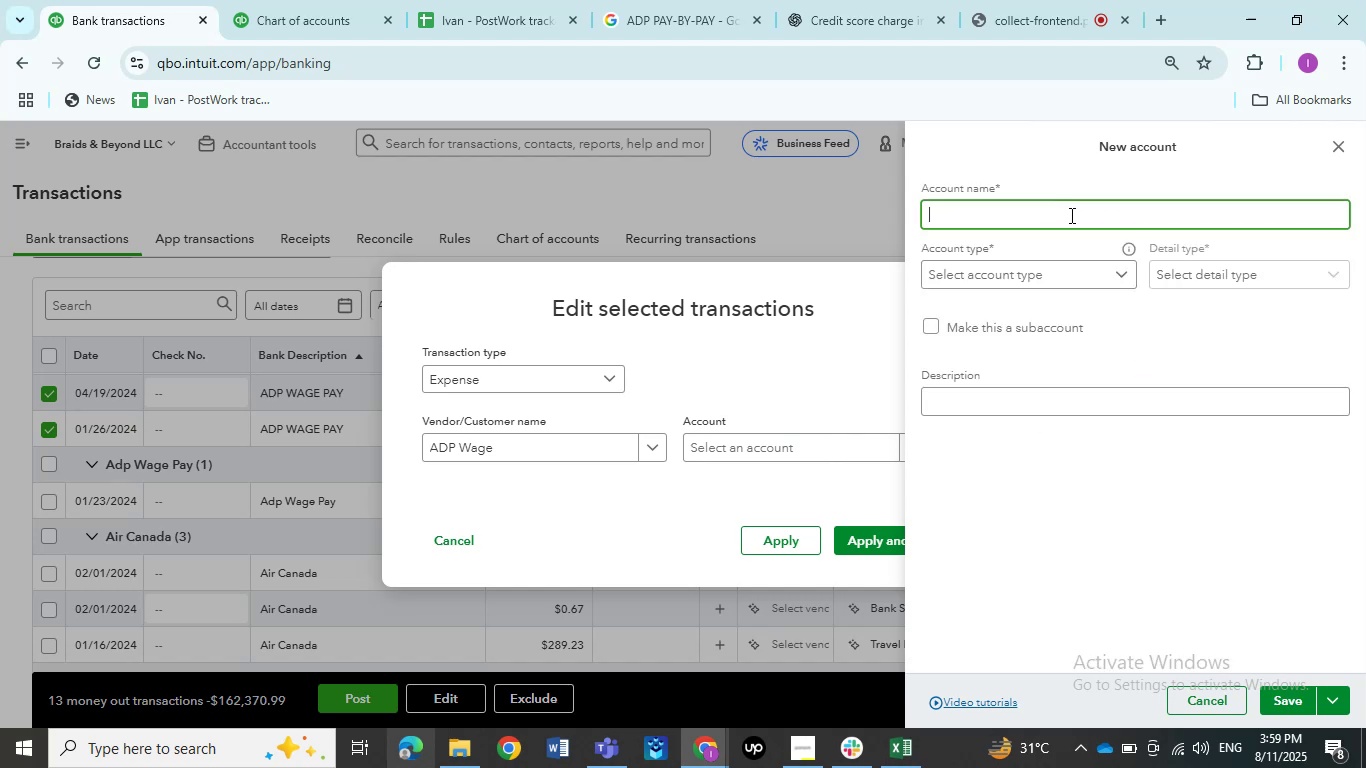 
type(Wages)
 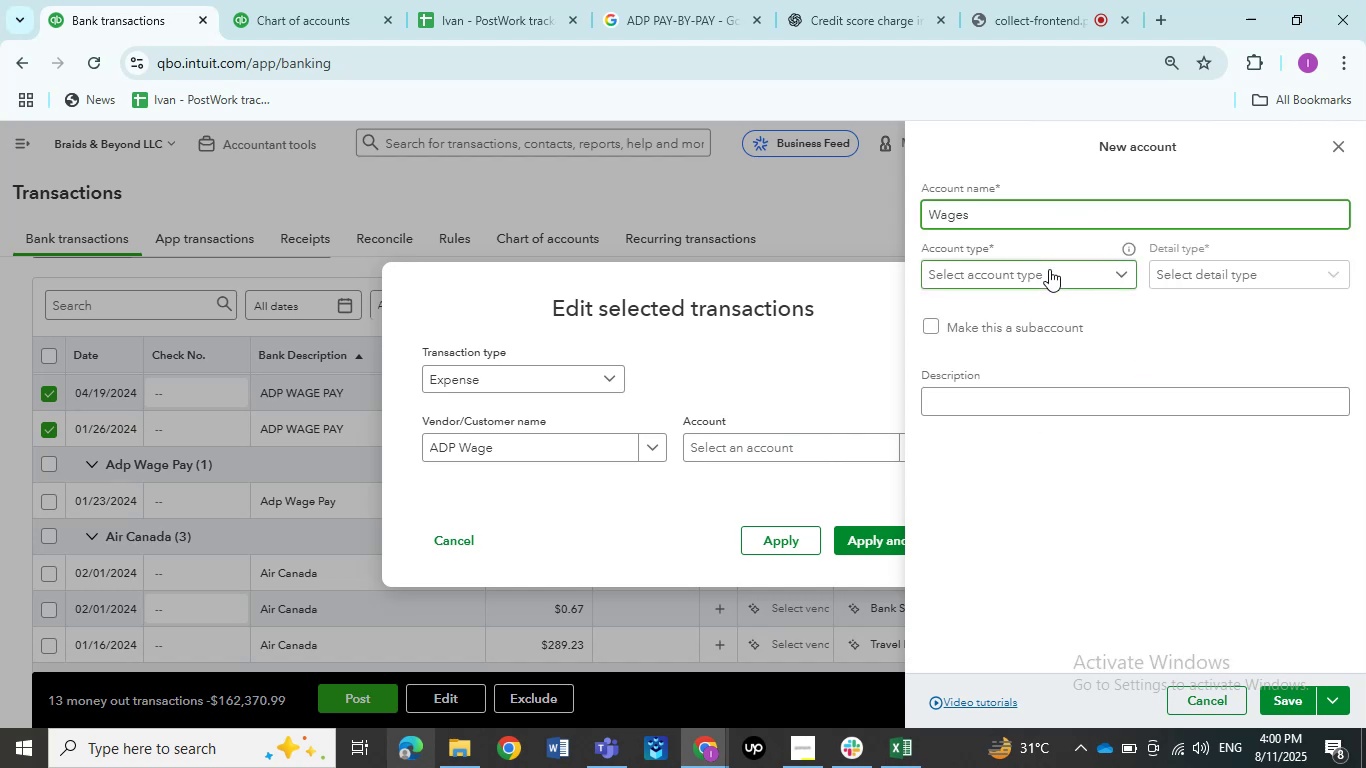 
left_click([1049, 269])
 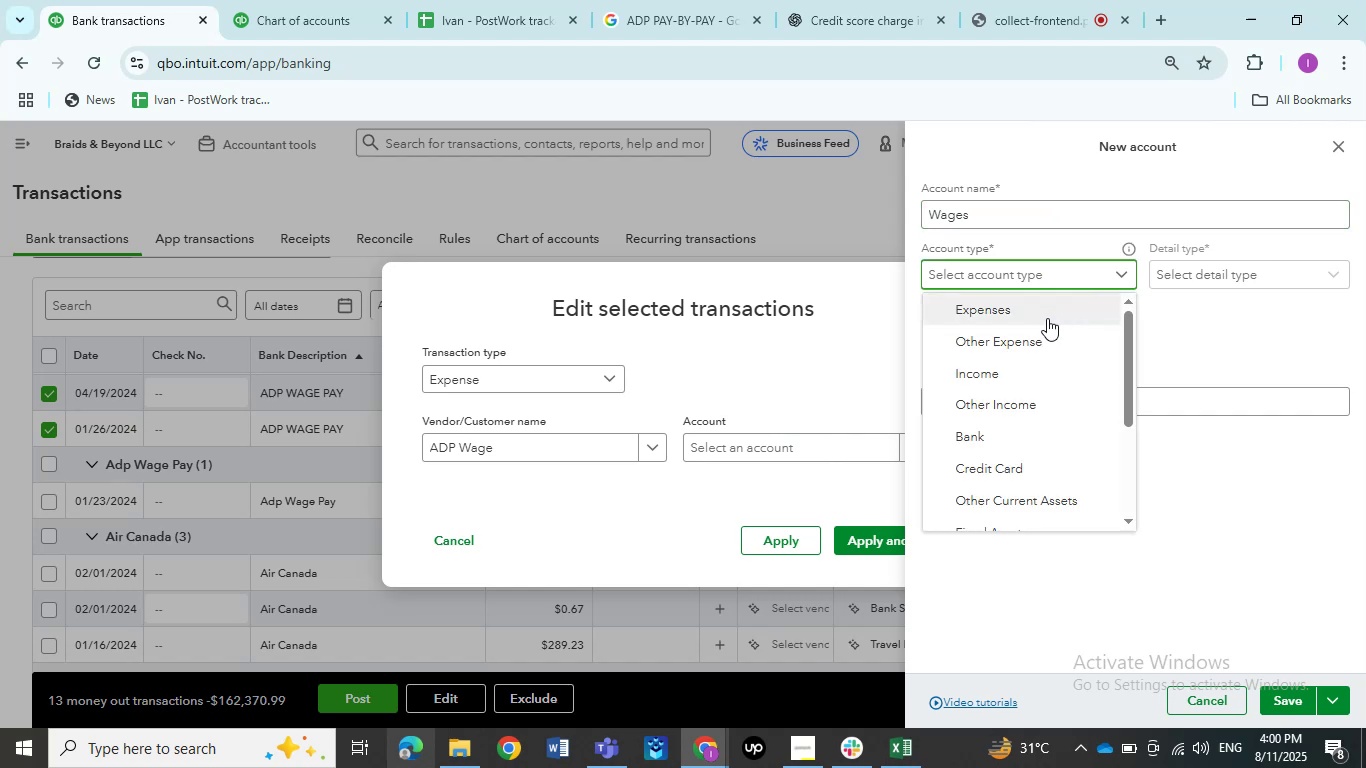 
left_click([1047, 318])
 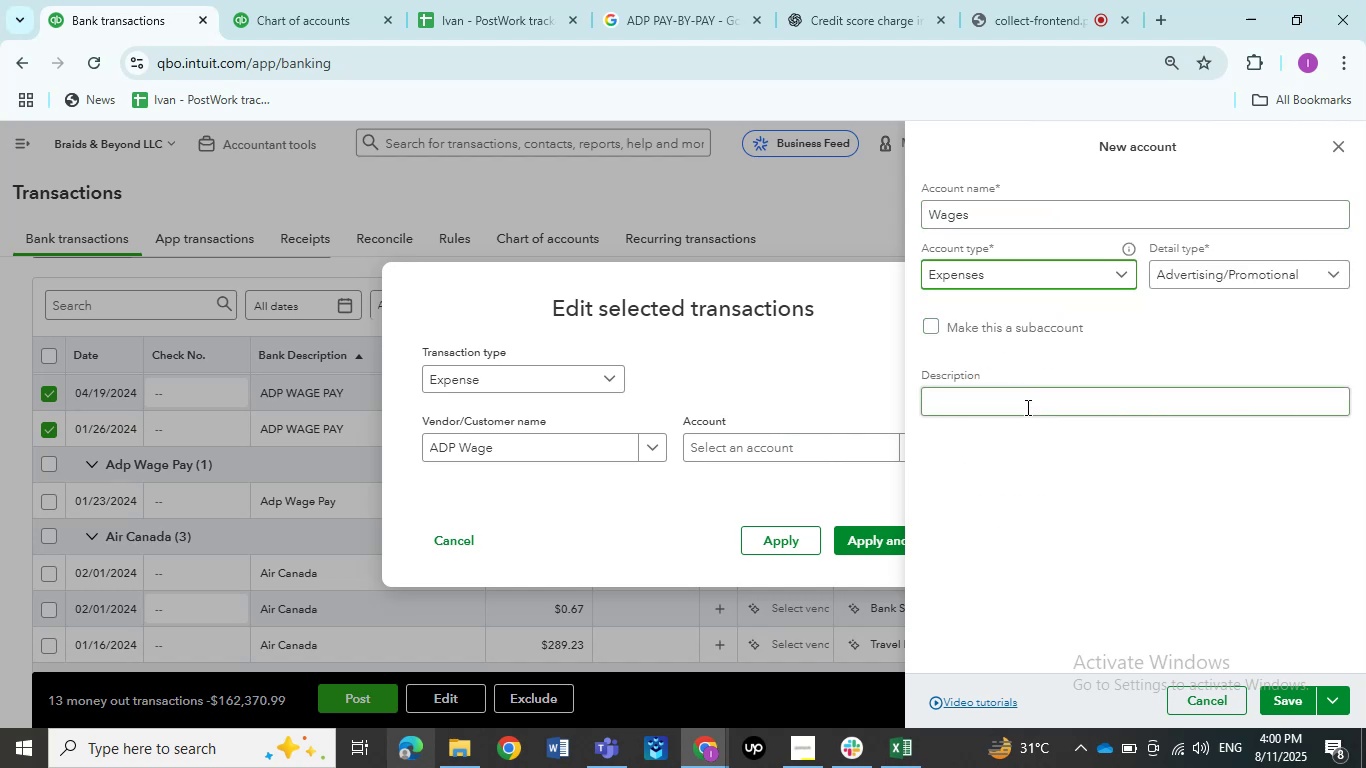 
left_click([931, 329])
 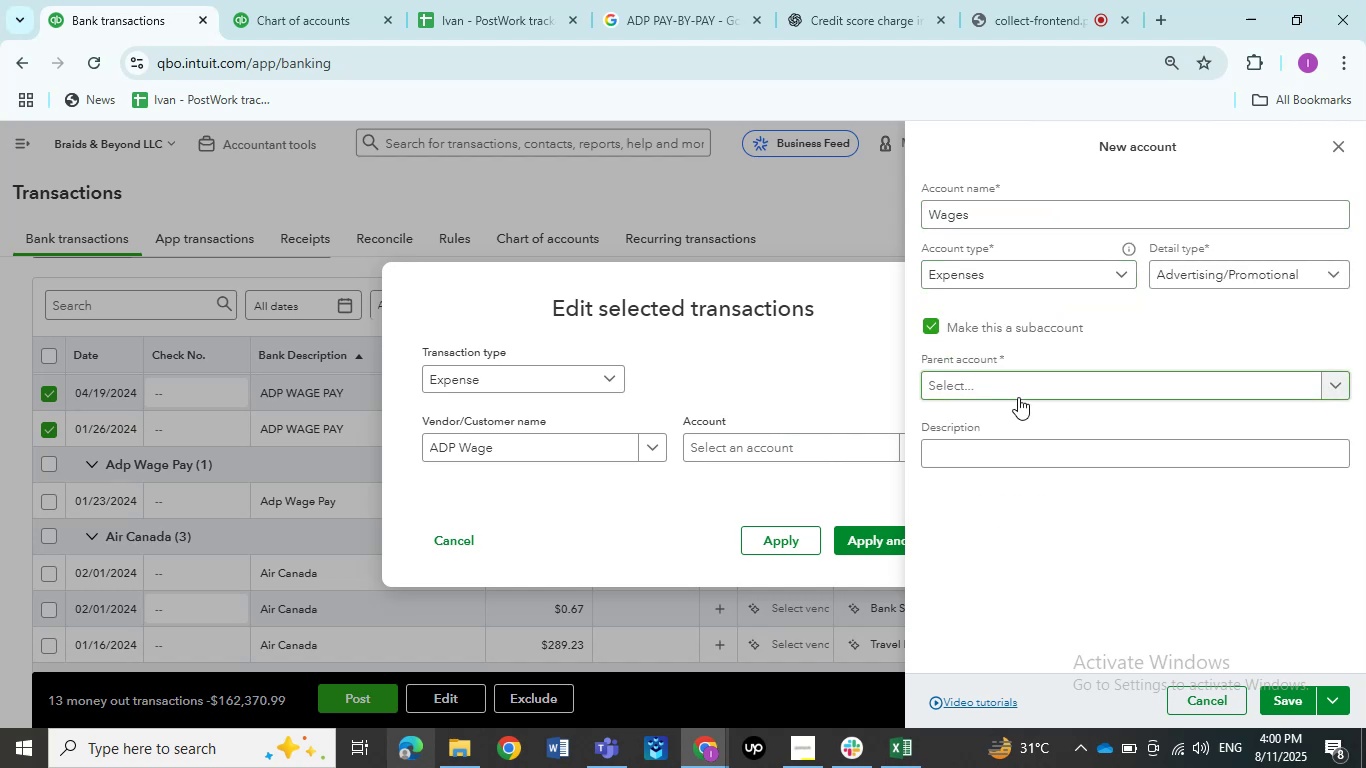 
left_click([1015, 389])
 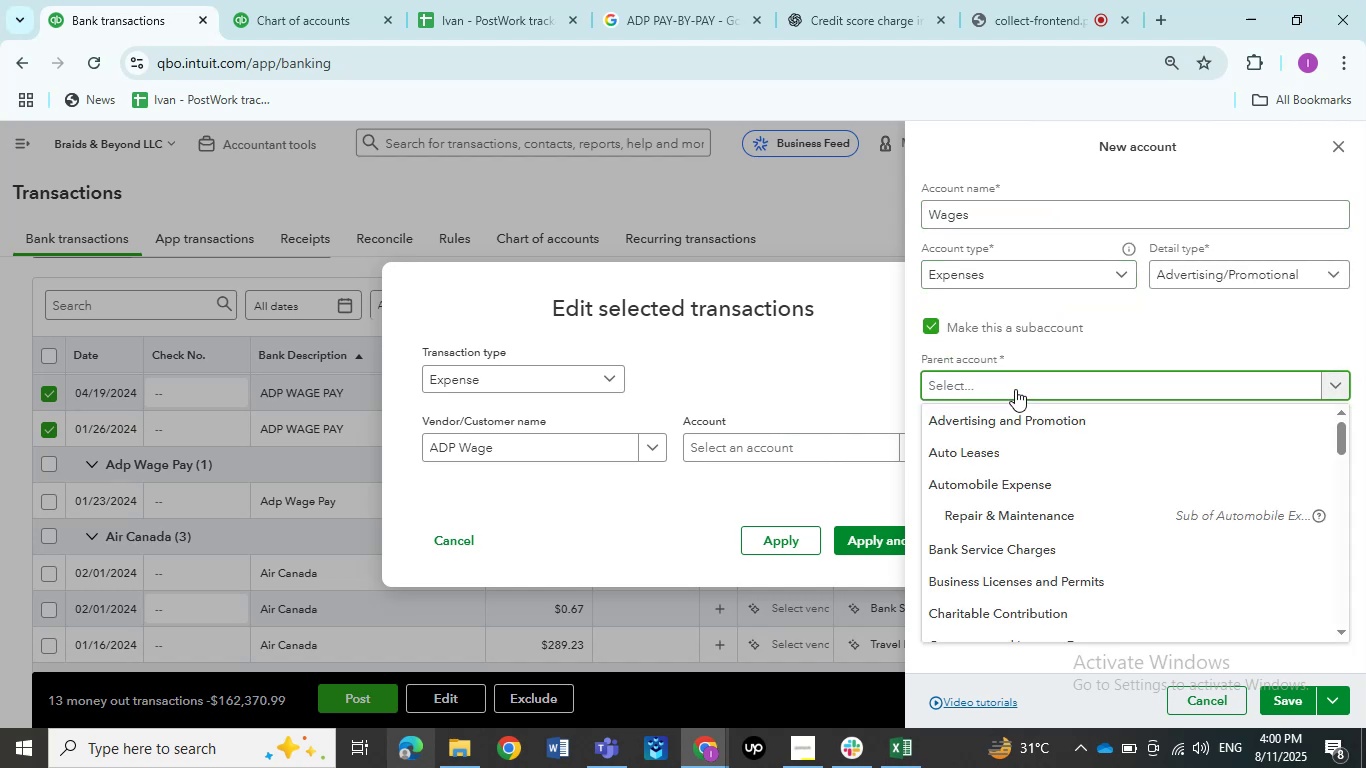 
type(pay)
 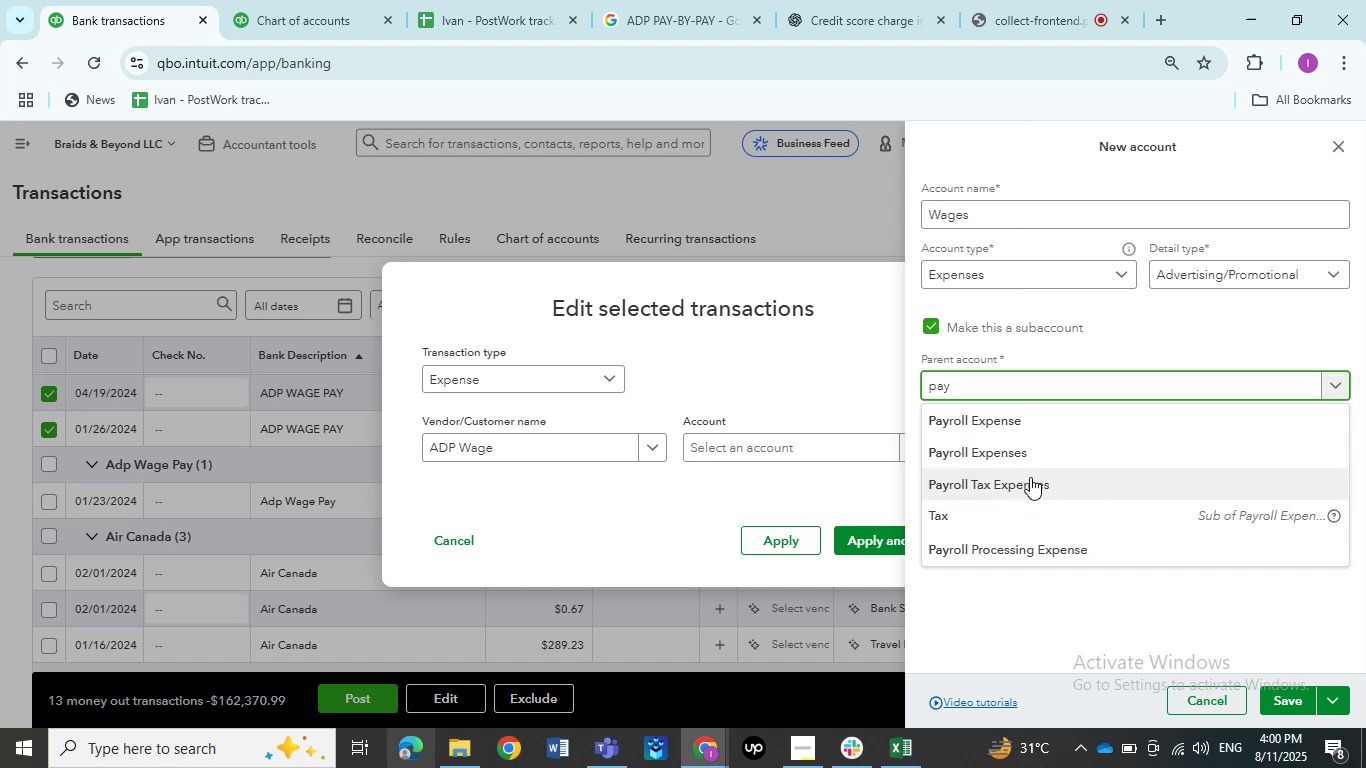 
wait(12.27)
 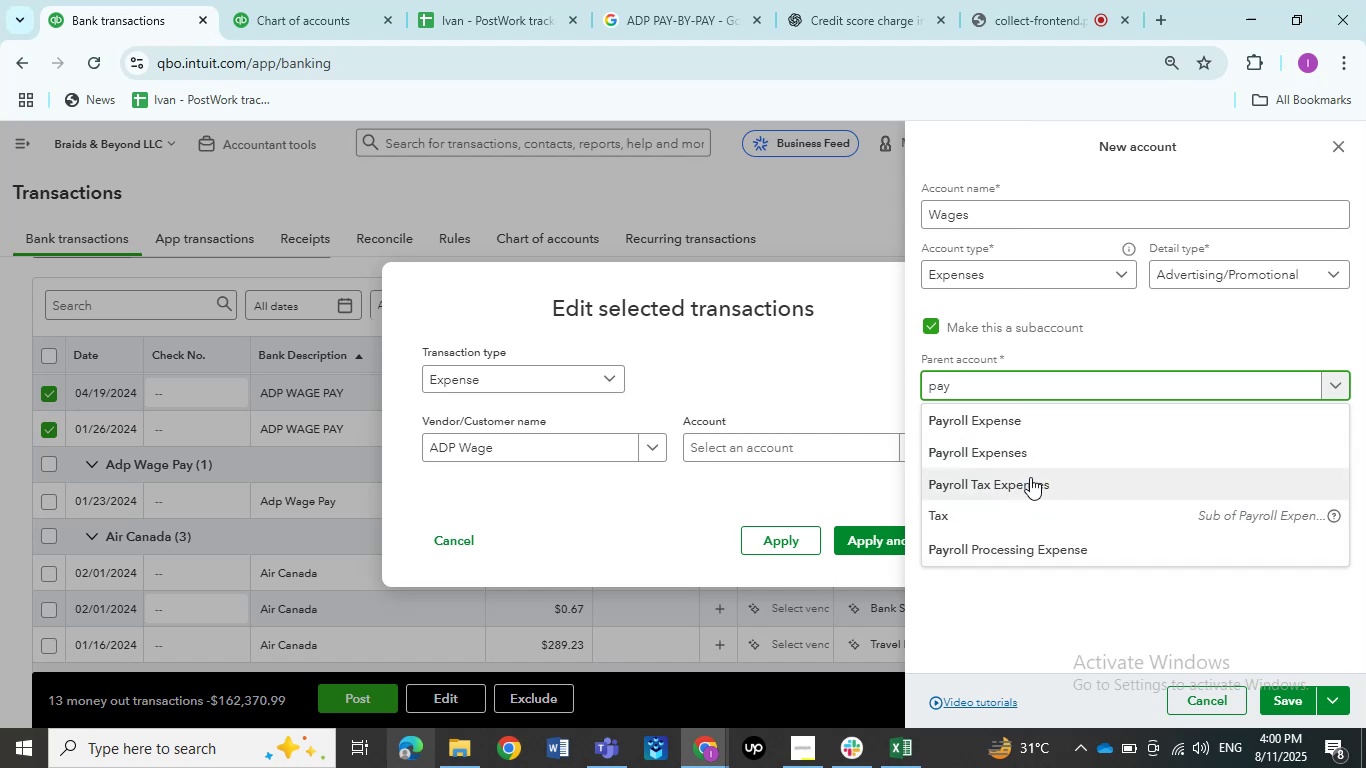 
left_click([1066, 429])
 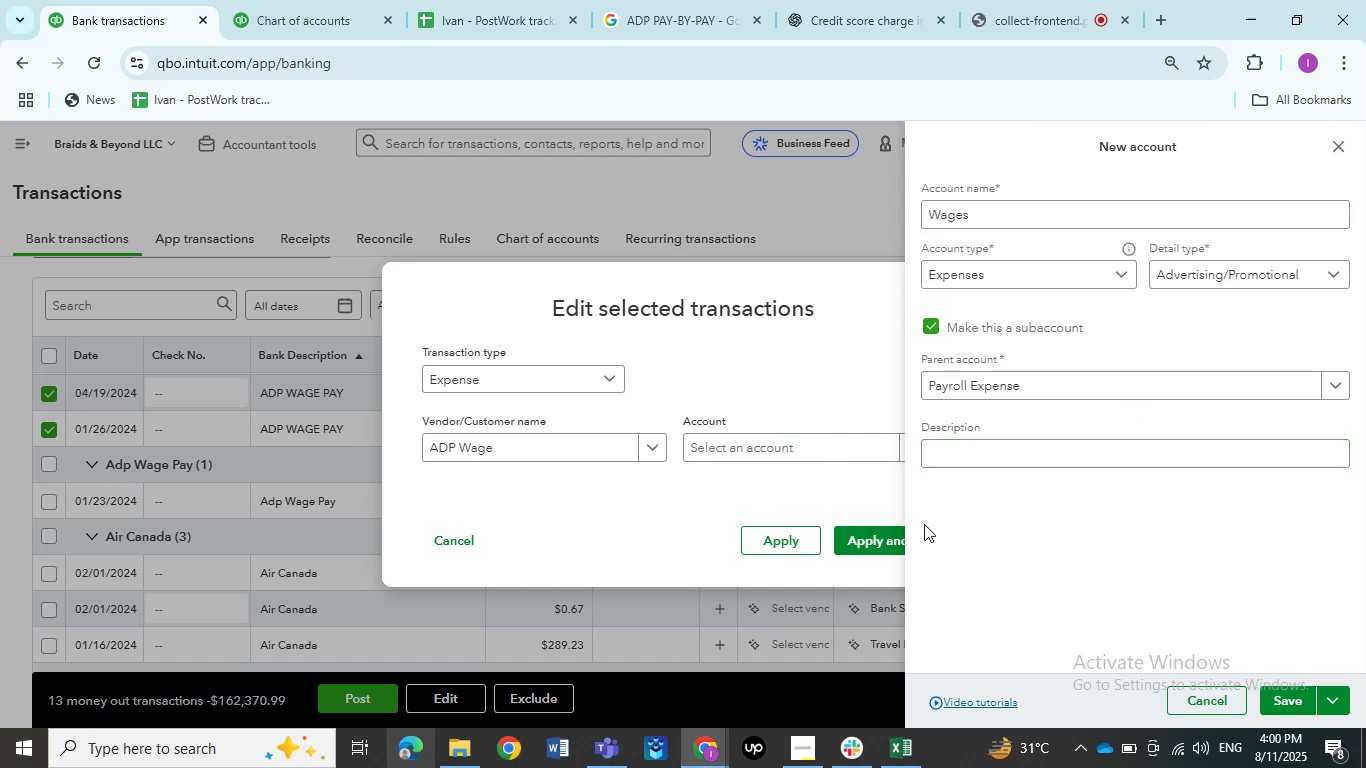 
left_click([1280, 709])
 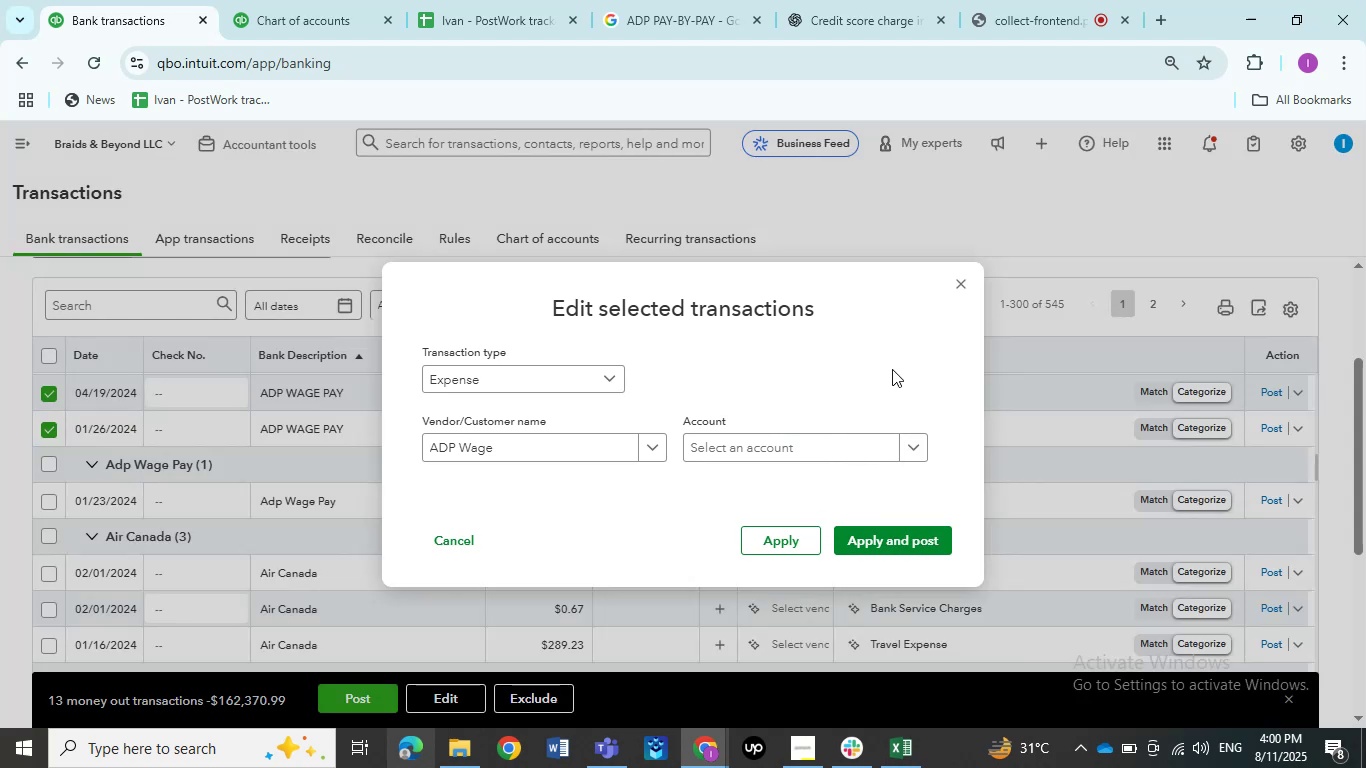 
left_click([955, 282])
 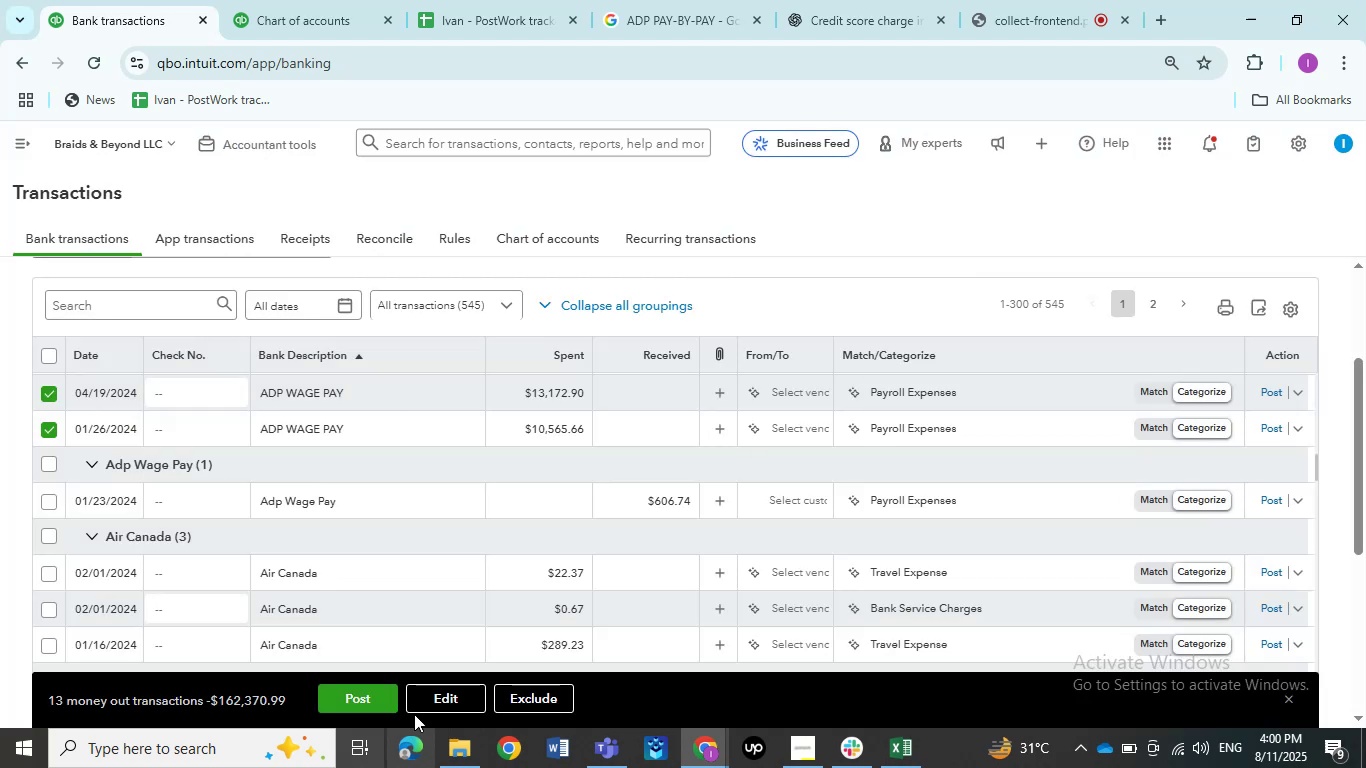 
left_click([448, 691])
 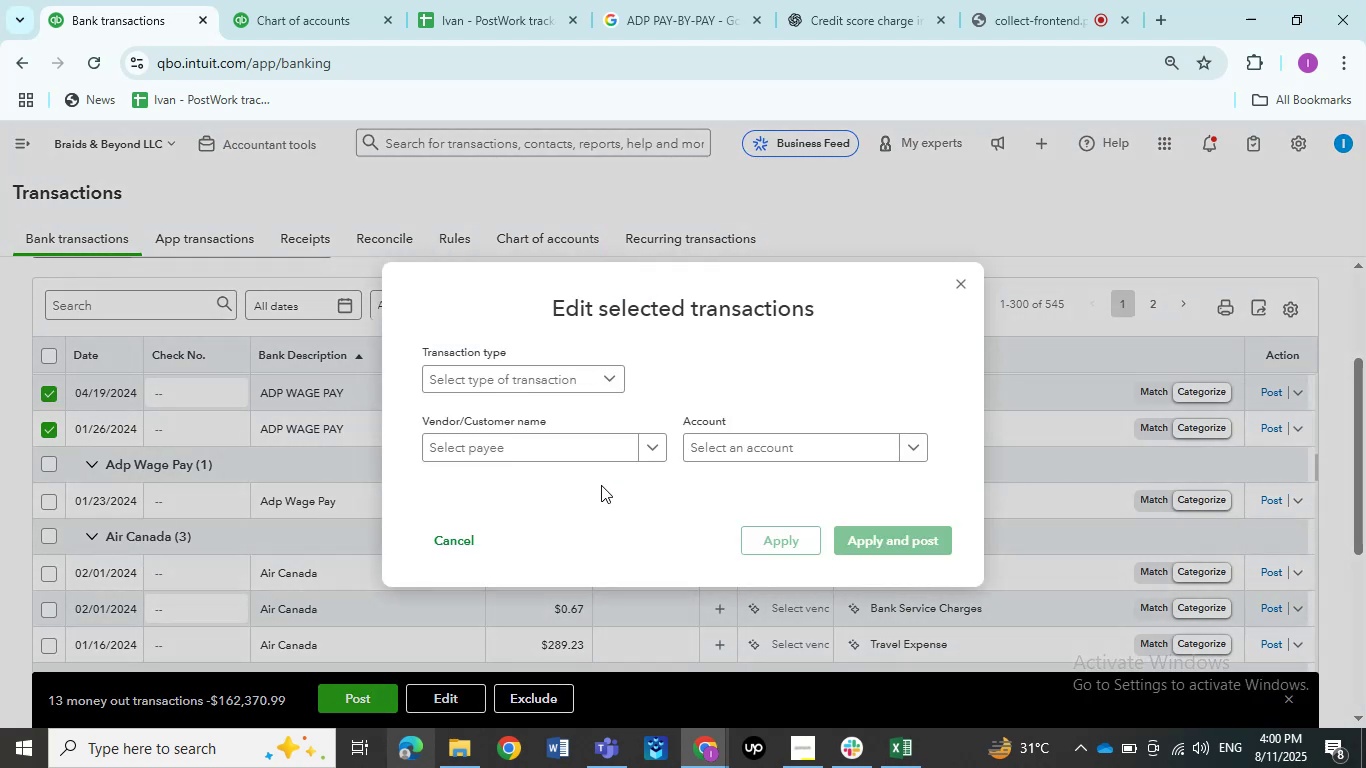 
left_click([528, 378])
 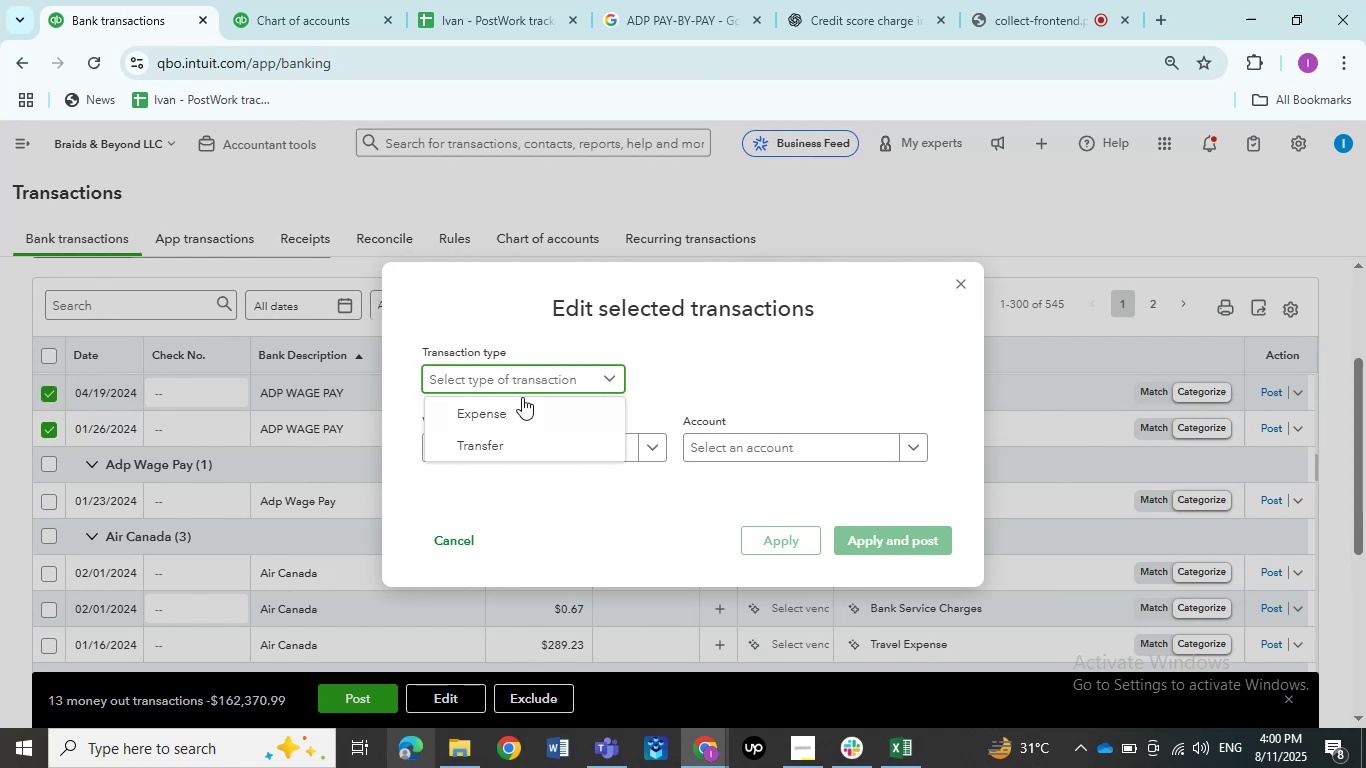 
left_click([522, 397])
 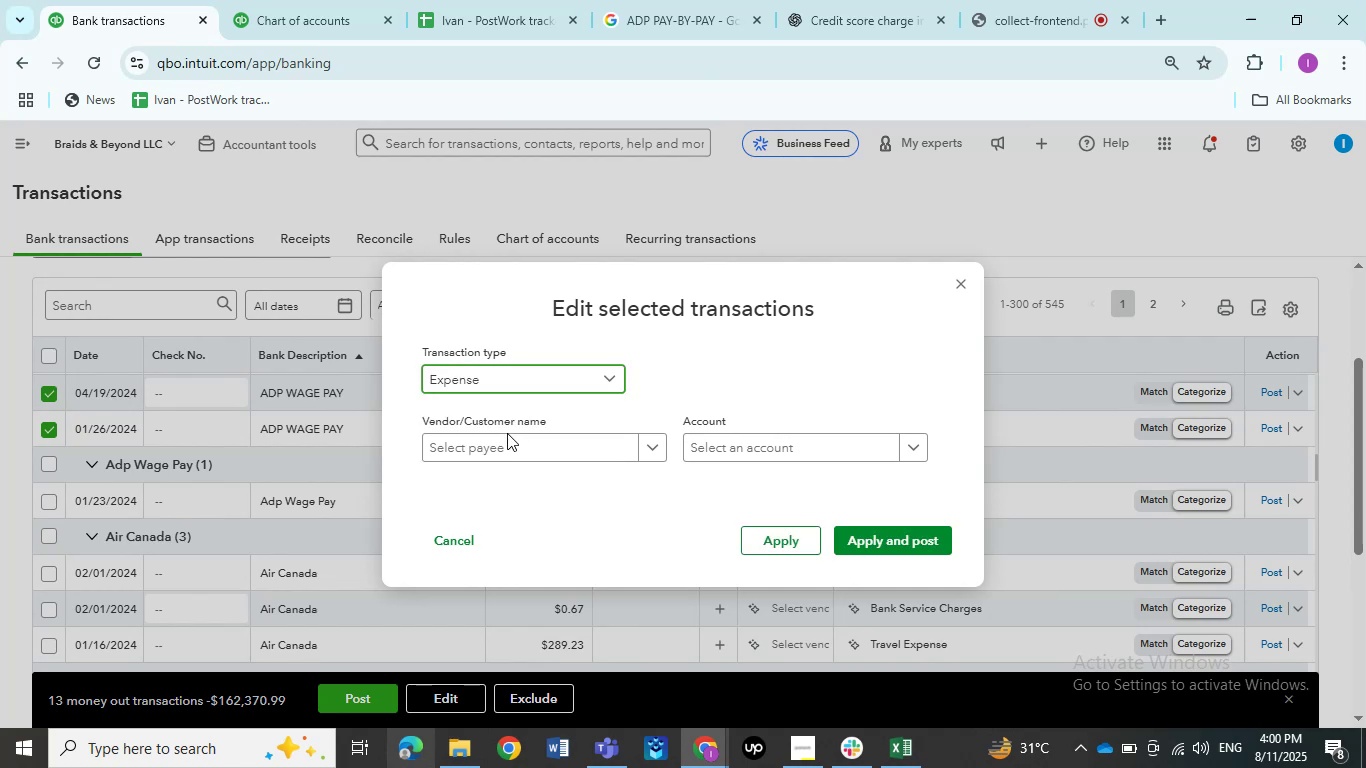 
left_click([501, 443])
 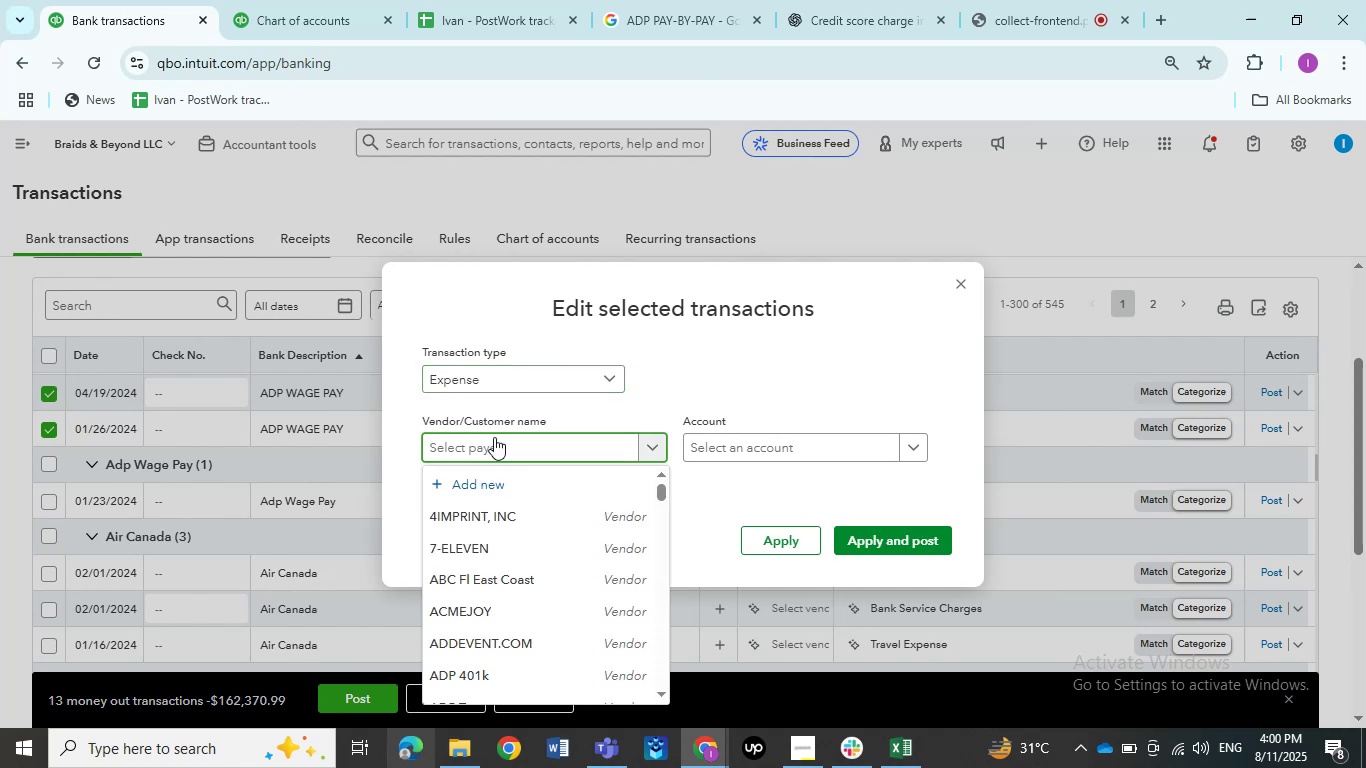 
type(Adp)
 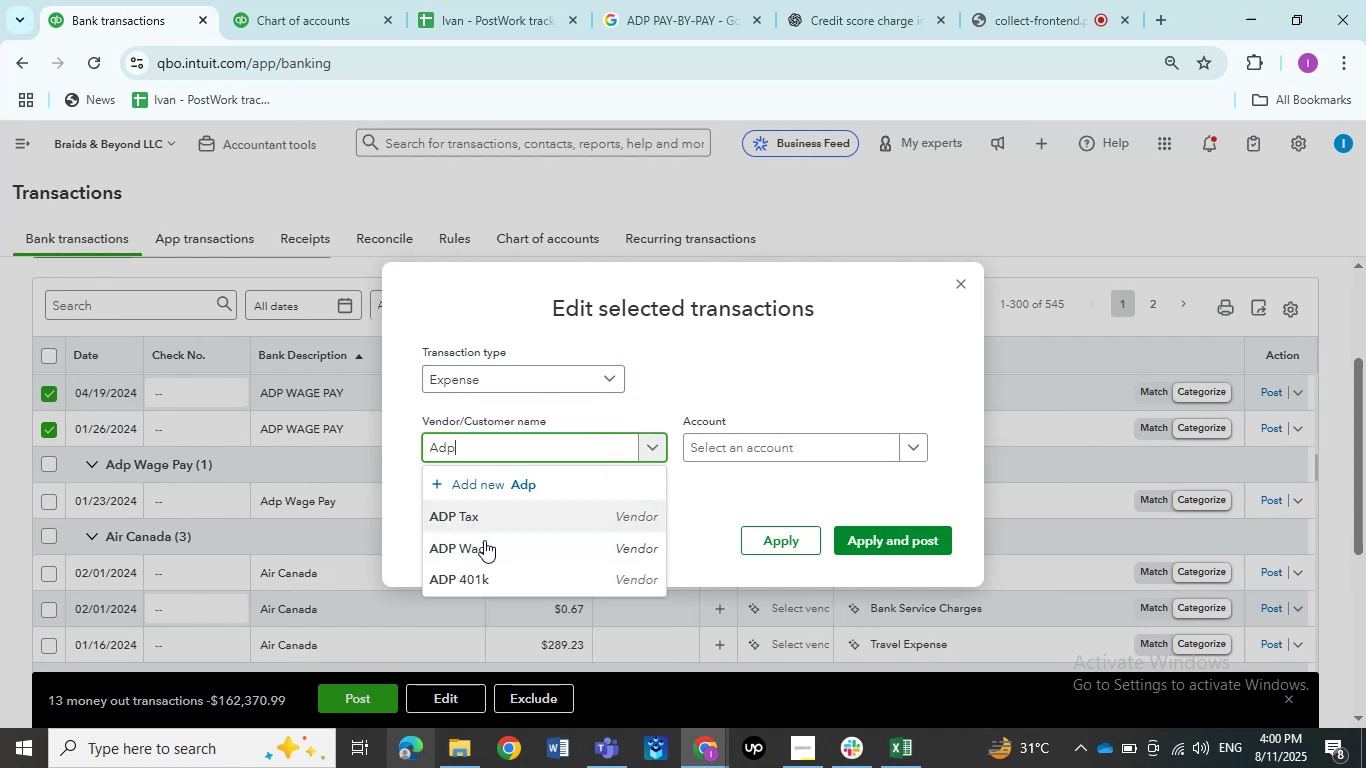 
left_click([485, 546])
 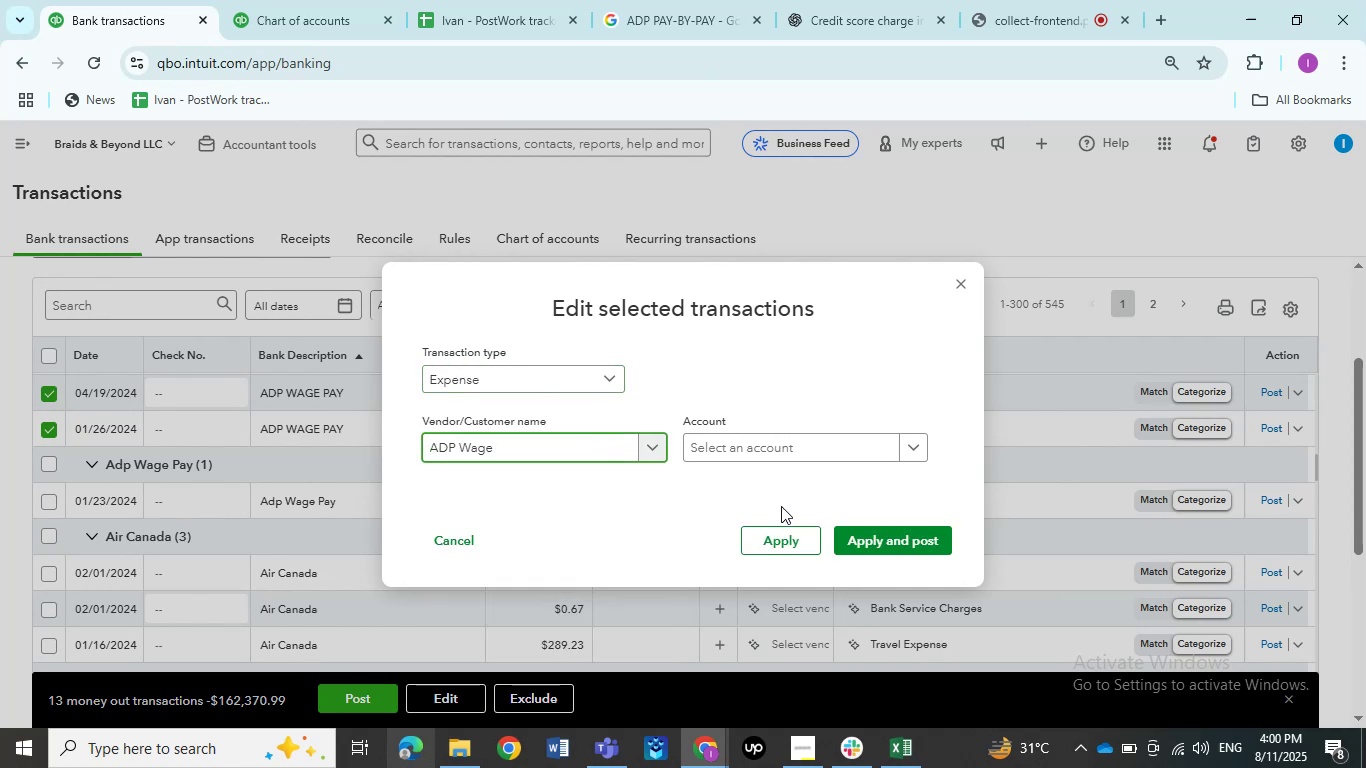 
left_click([778, 461])
 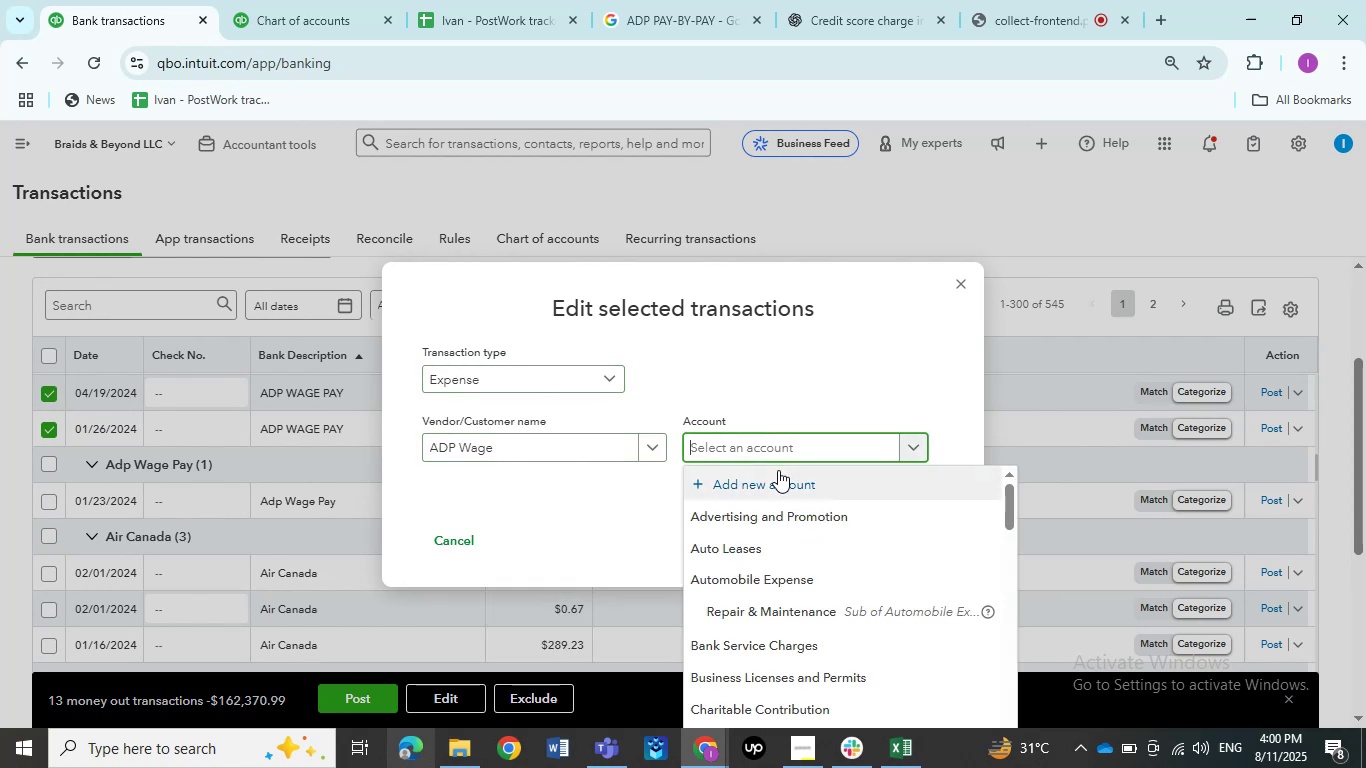 
type(wage)
 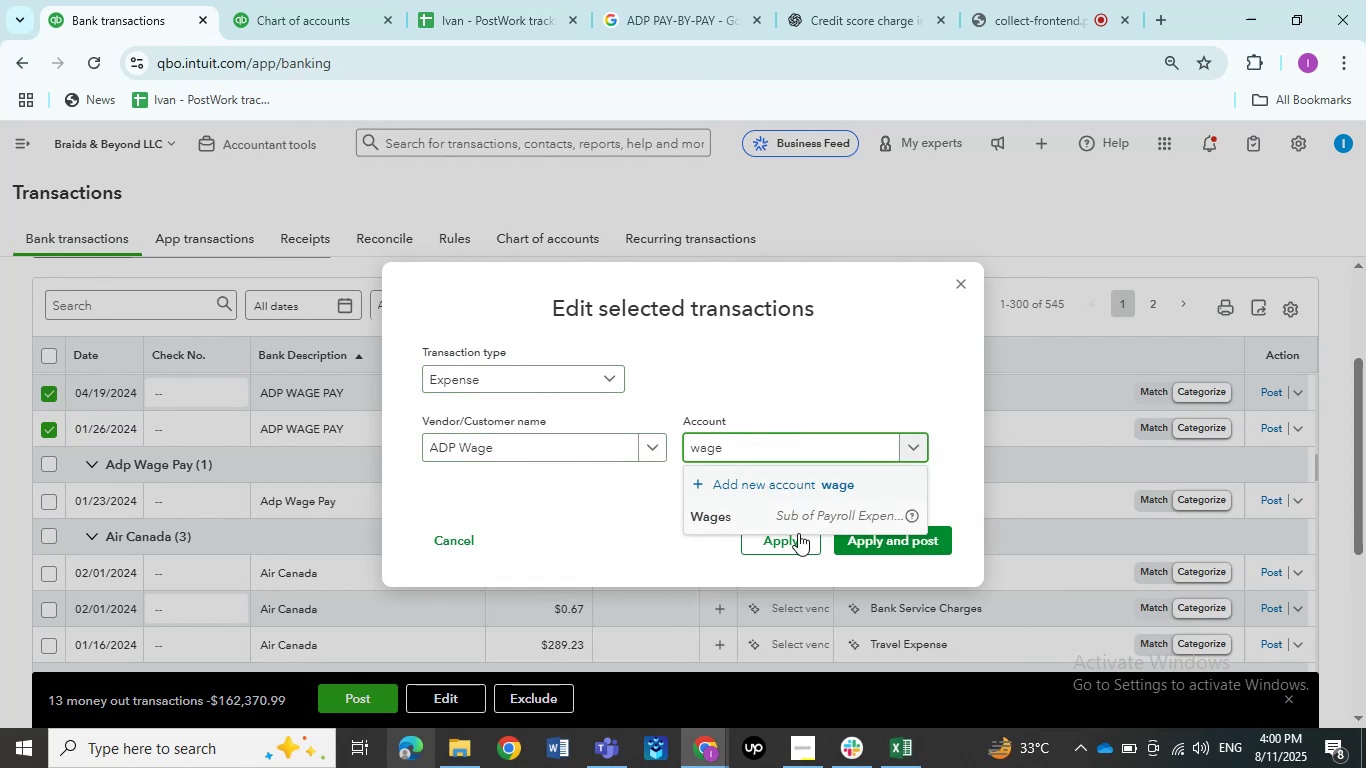 
left_click([794, 528])
 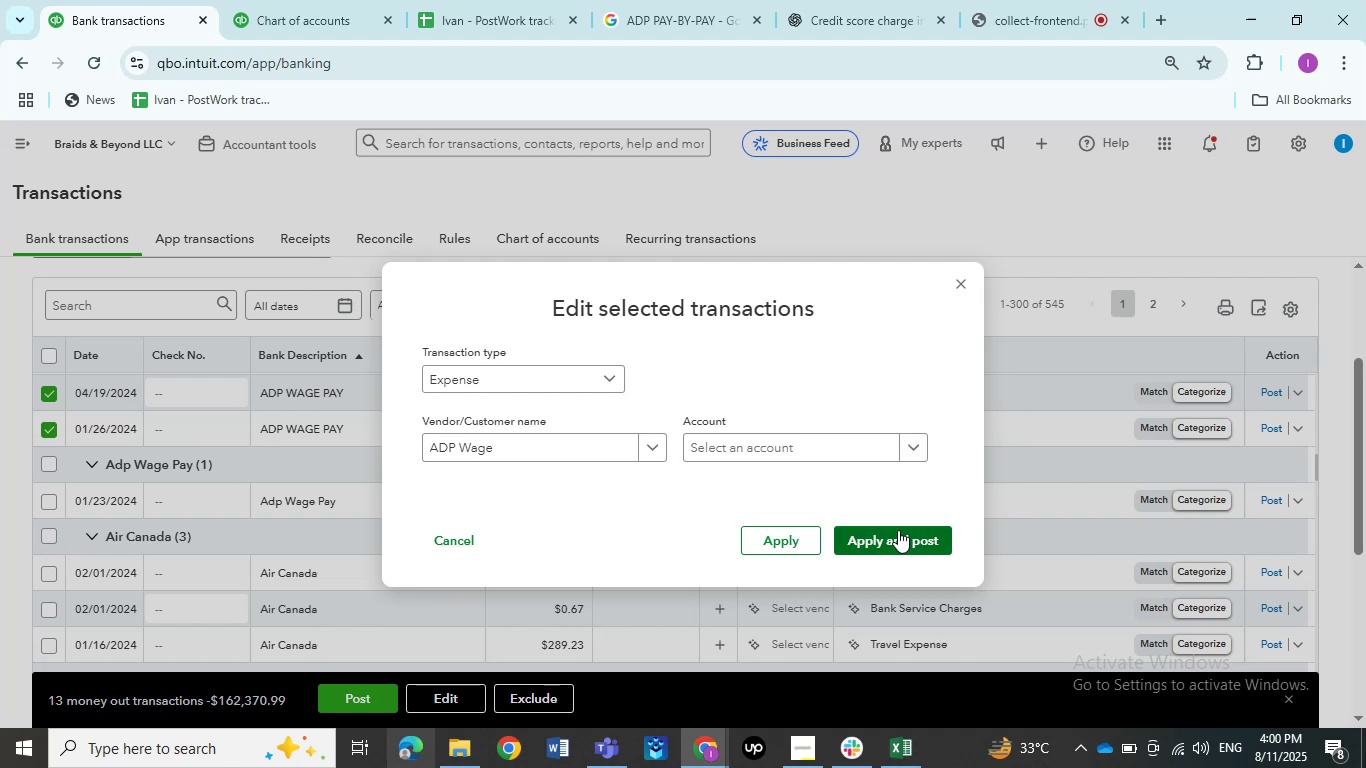 
left_click([898, 530])
 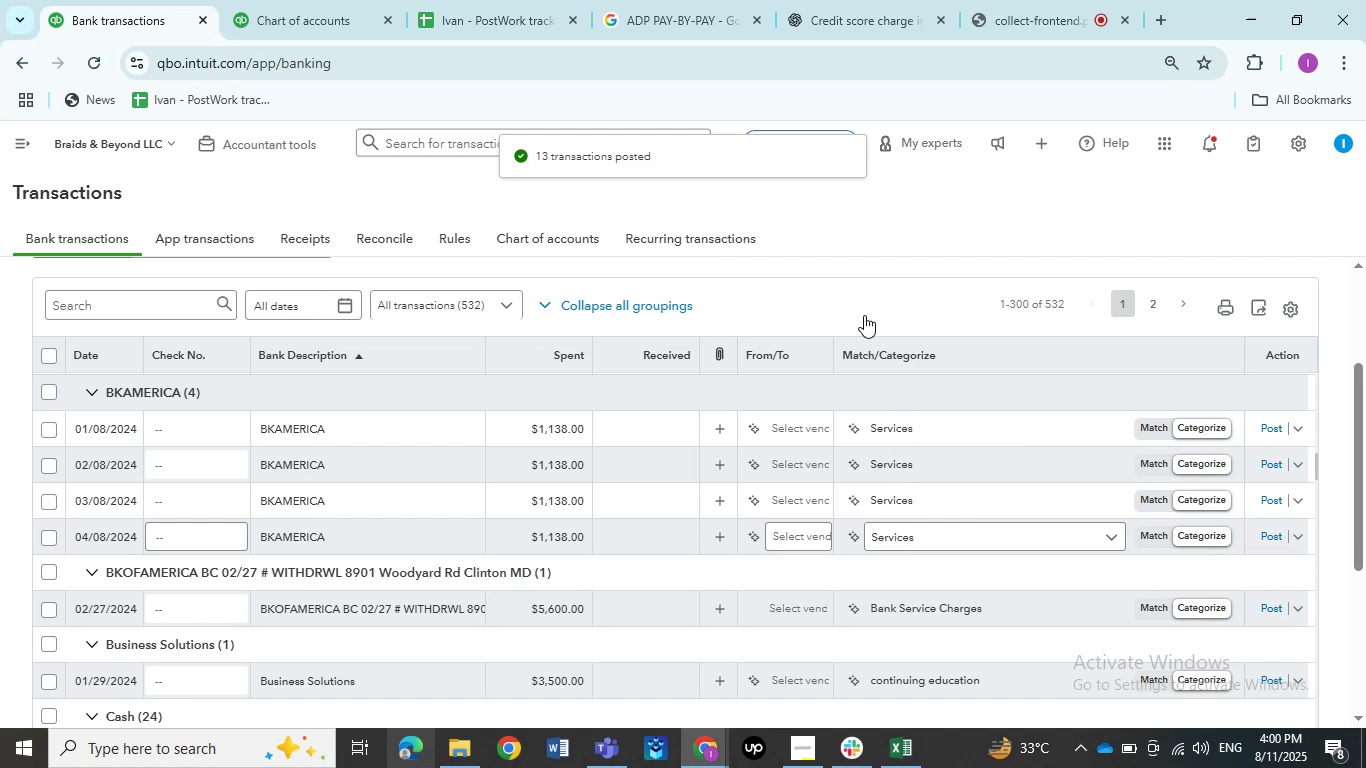 
wait(18.99)
 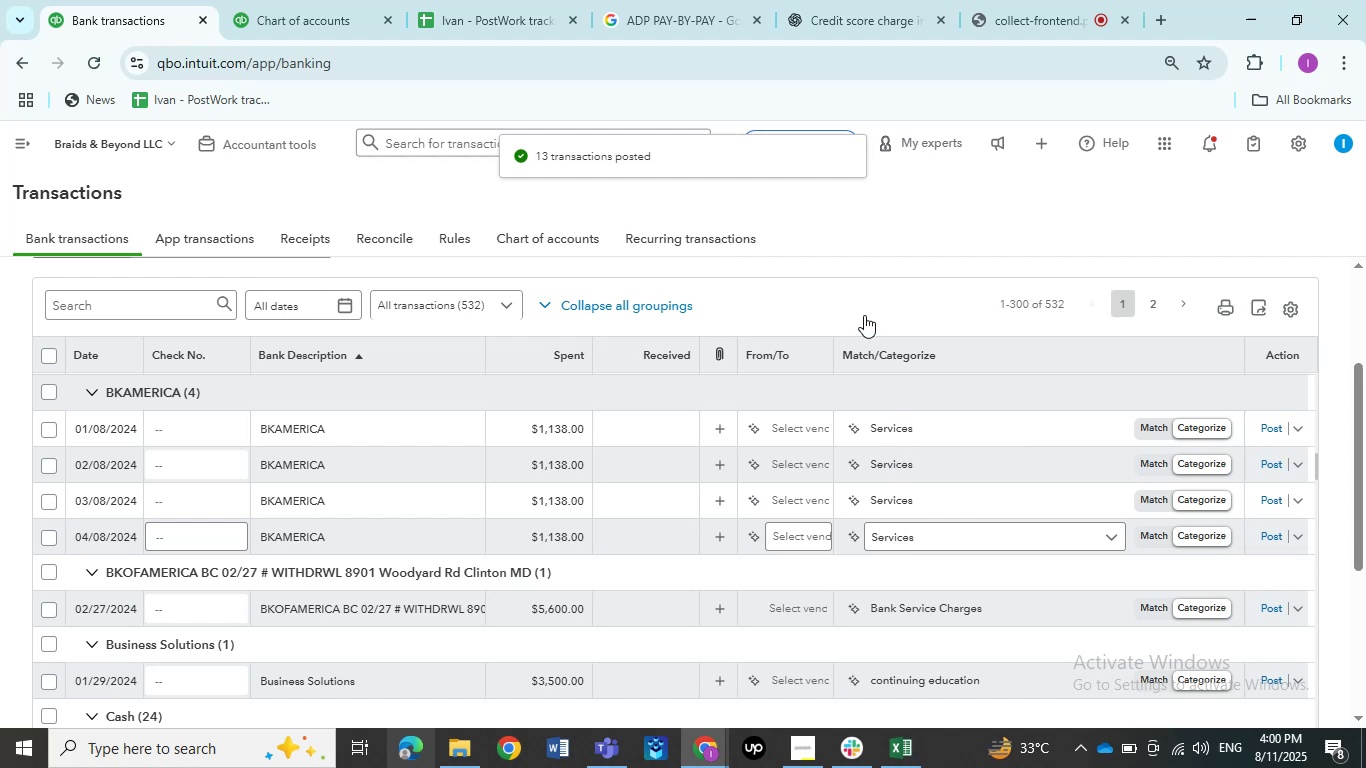 
scroll: coordinate [576, 515], scroll_direction: up, amount: 13.0
 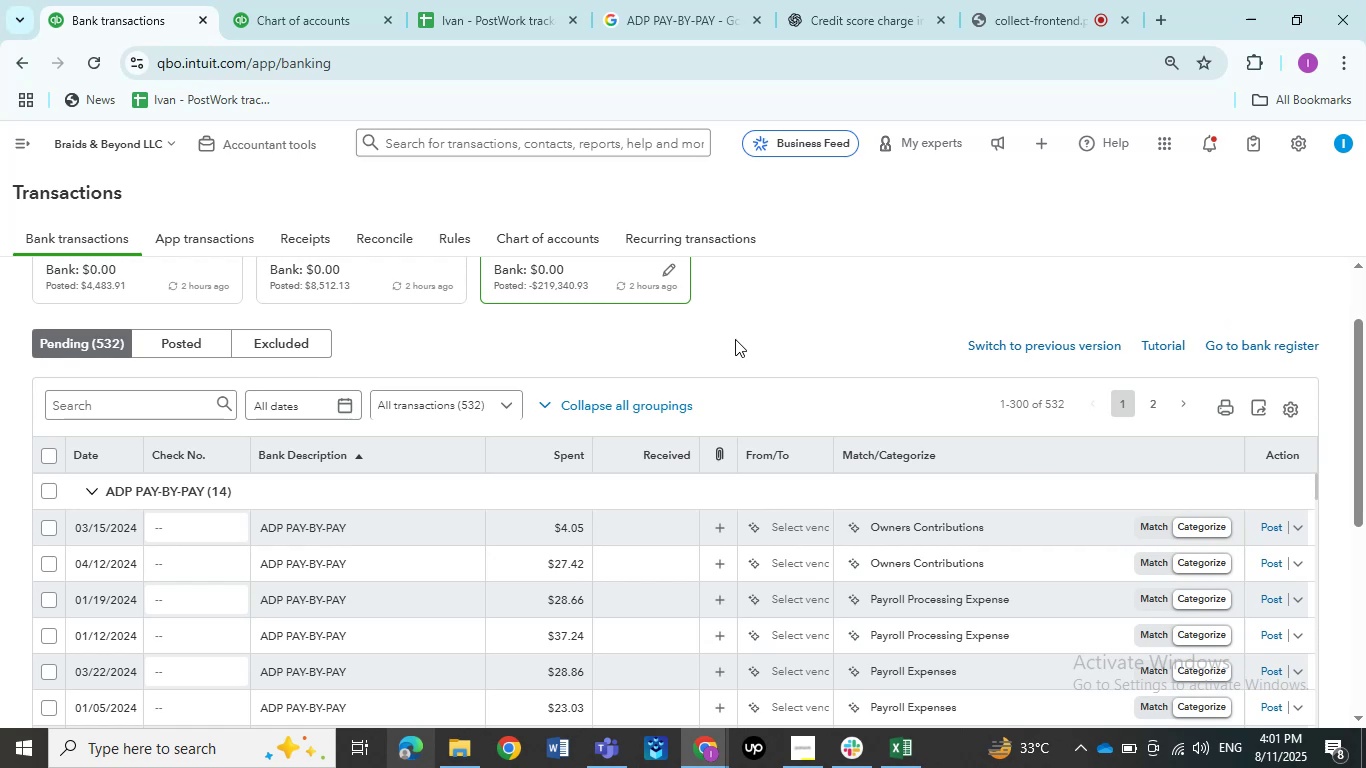 
scroll: coordinate [734, 343], scroll_direction: down, amount: 2.0
 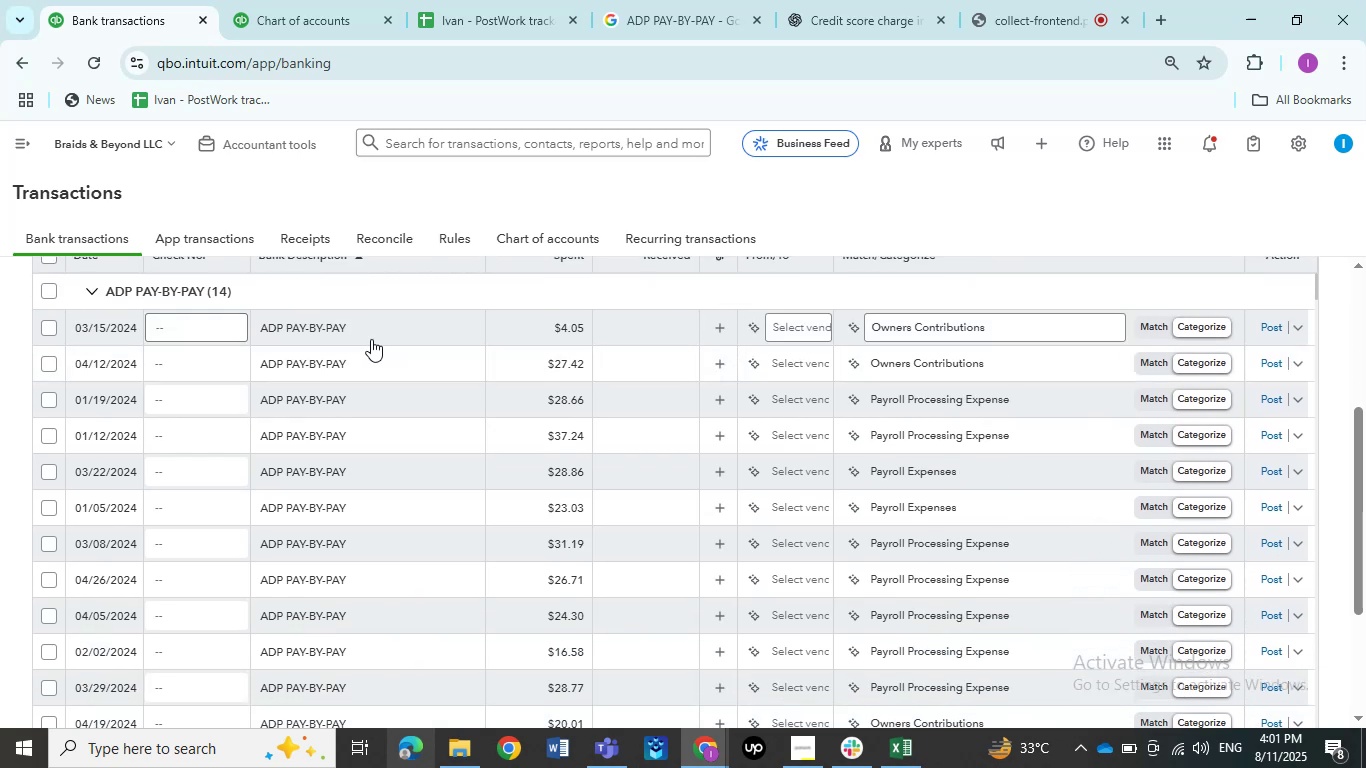 
left_click([369, 339])
 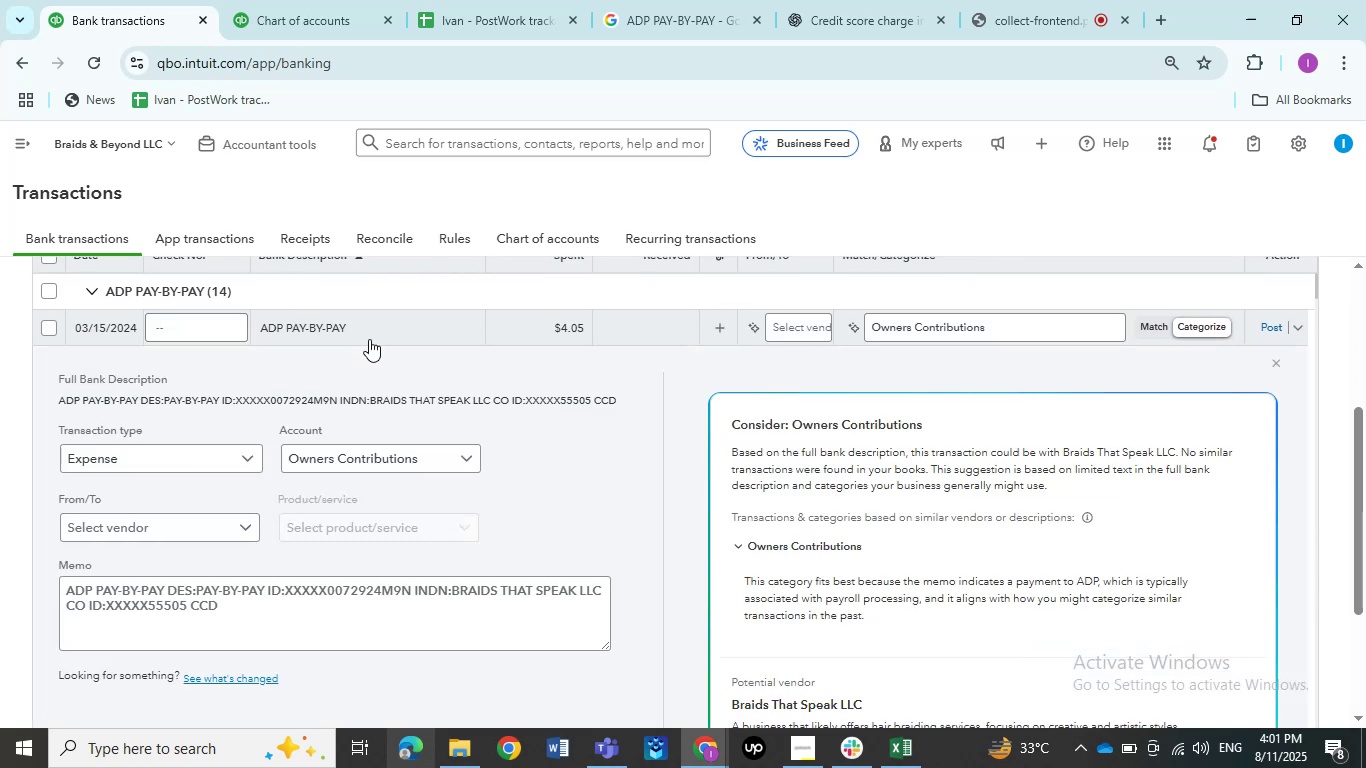 
left_click([369, 339])
 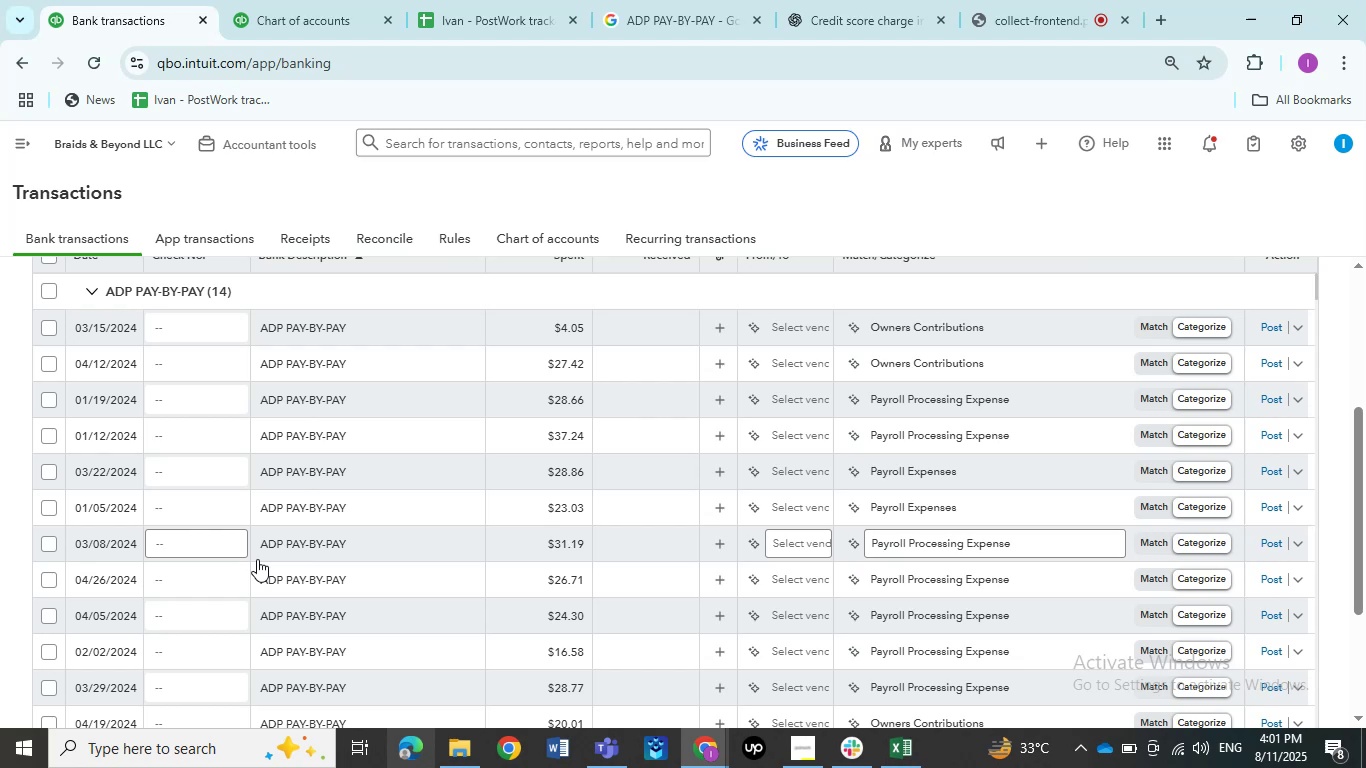 
wait(20.82)
 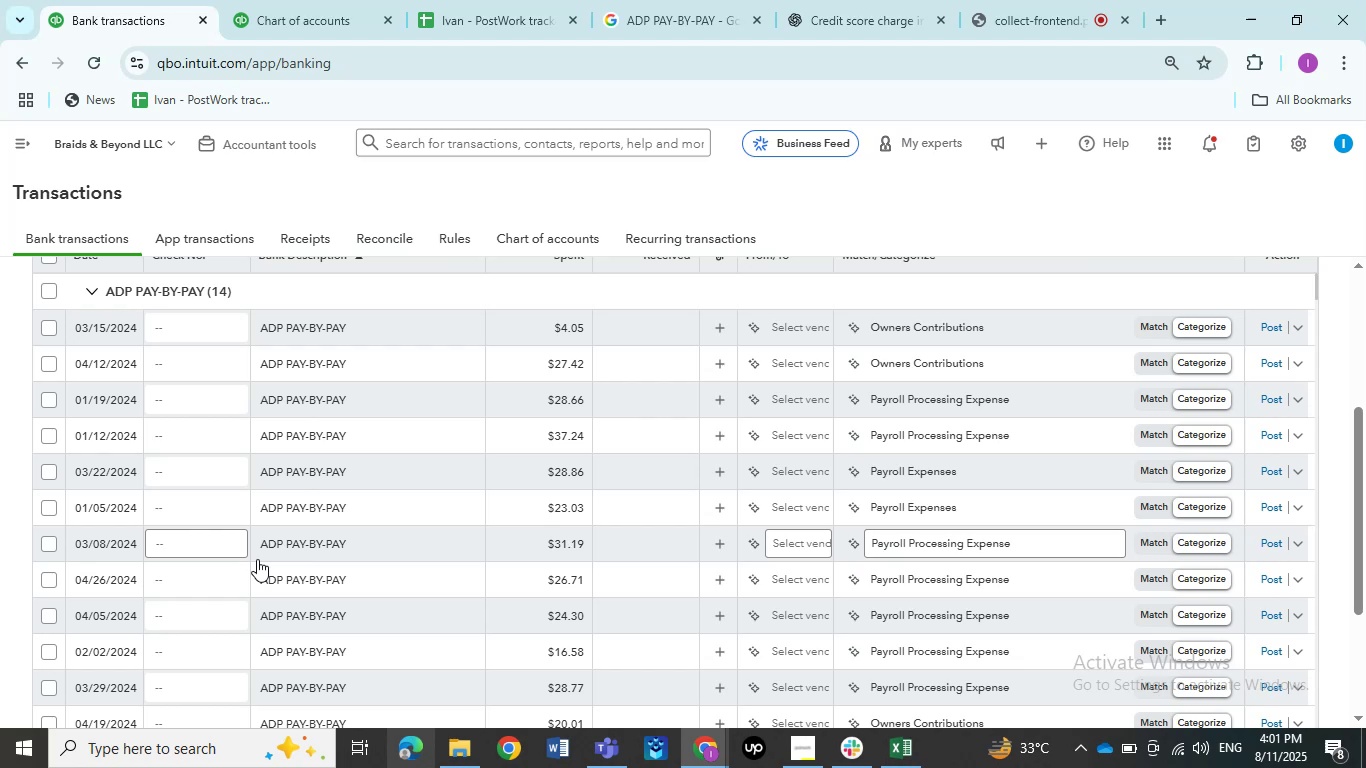 
left_click([1066, 0])
 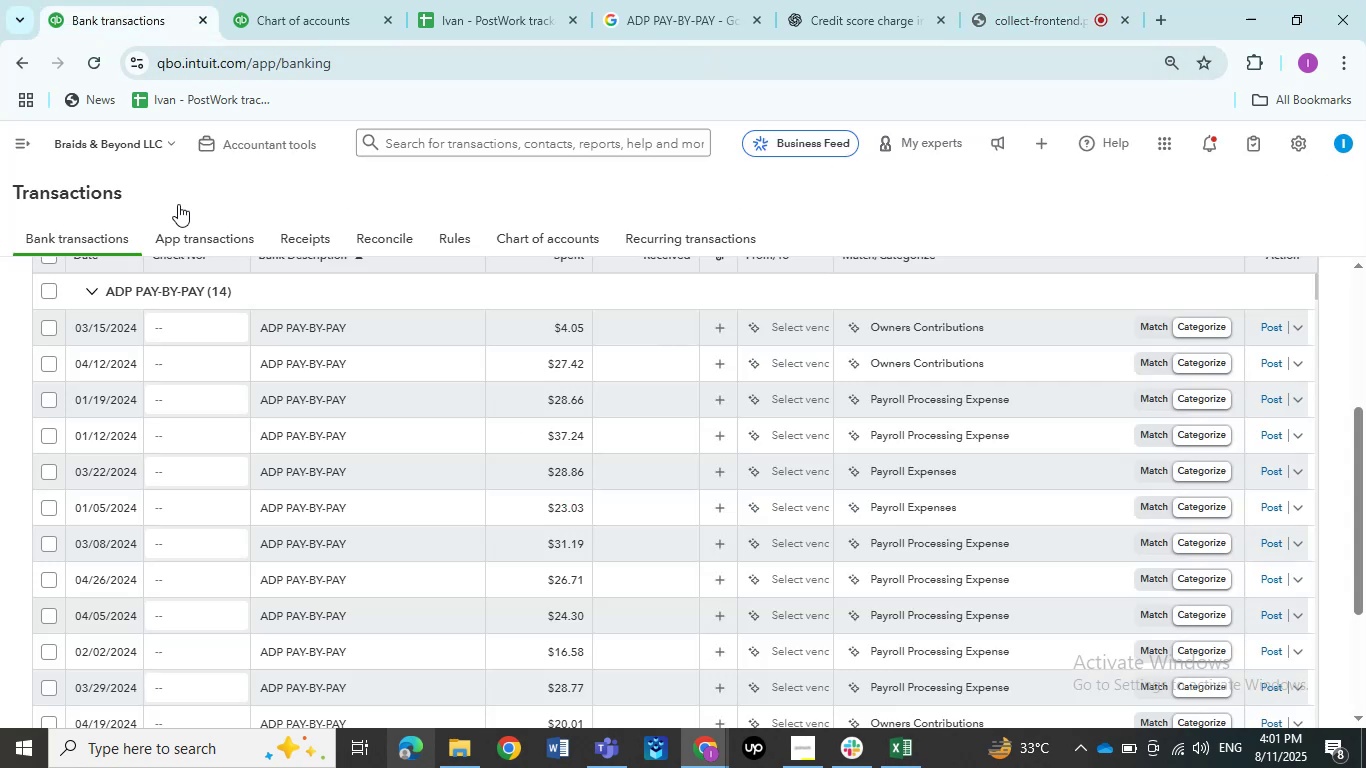 
scroll: coordinate [507, 456], scroll_direction: up, amount: 9.0
 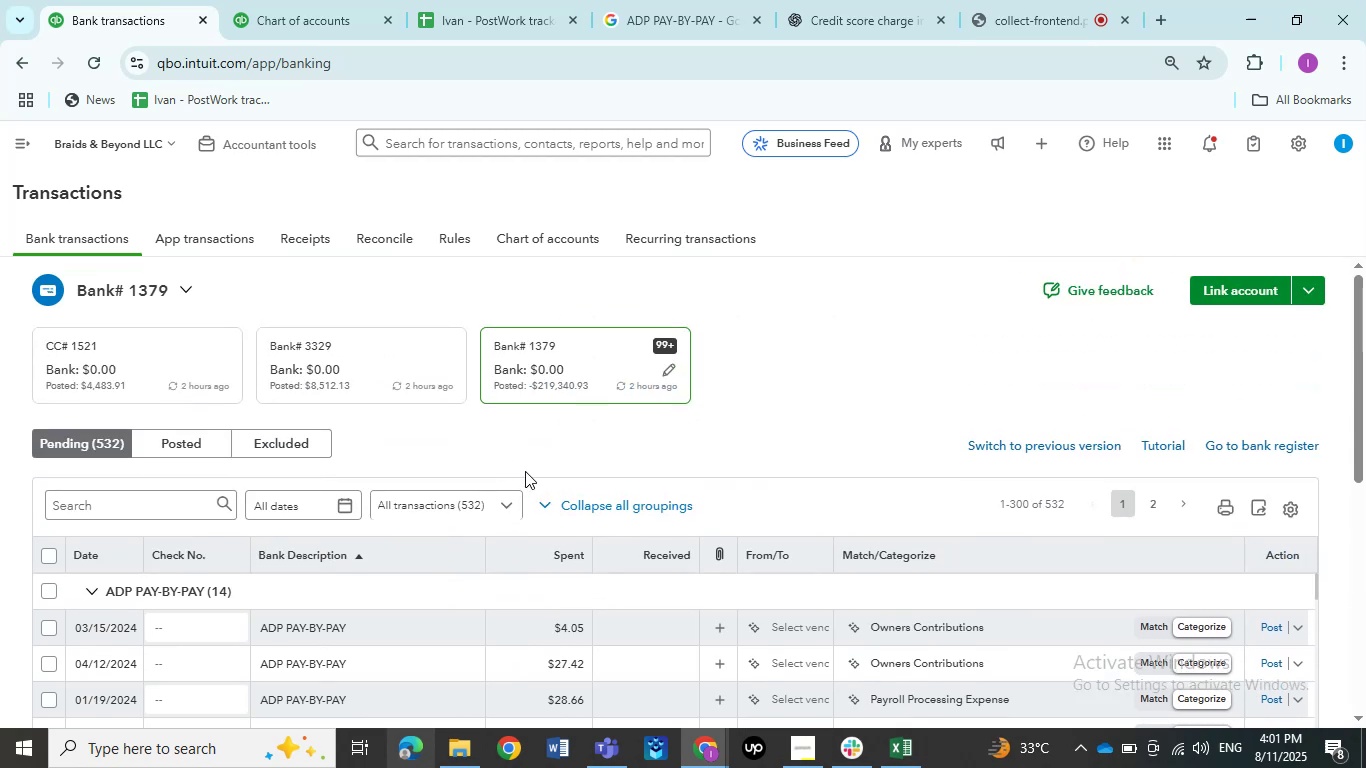 
scroll: coordinate [670, 524], scroll_direction: down, amount: 12.0
 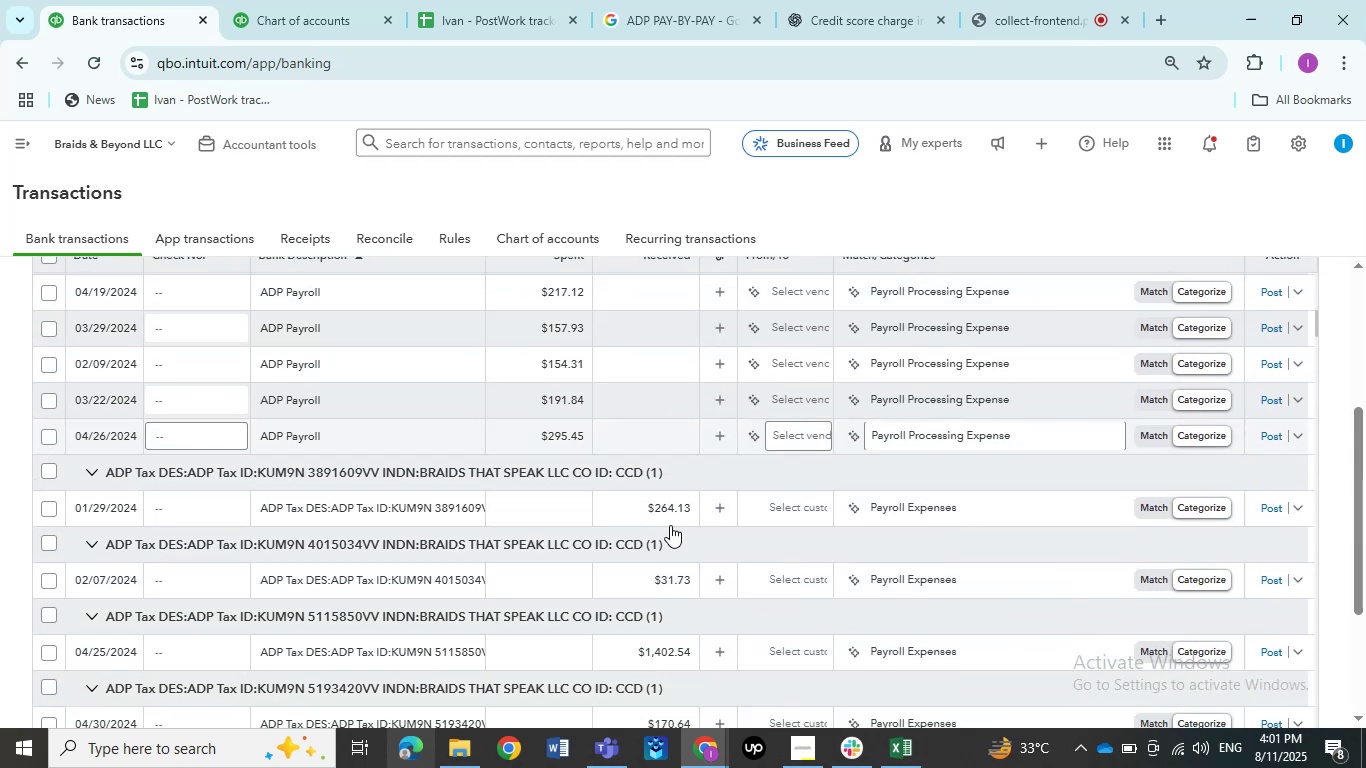 
scroll: coordinate [549, 558], scroll_direction: up, amount: 4.0
 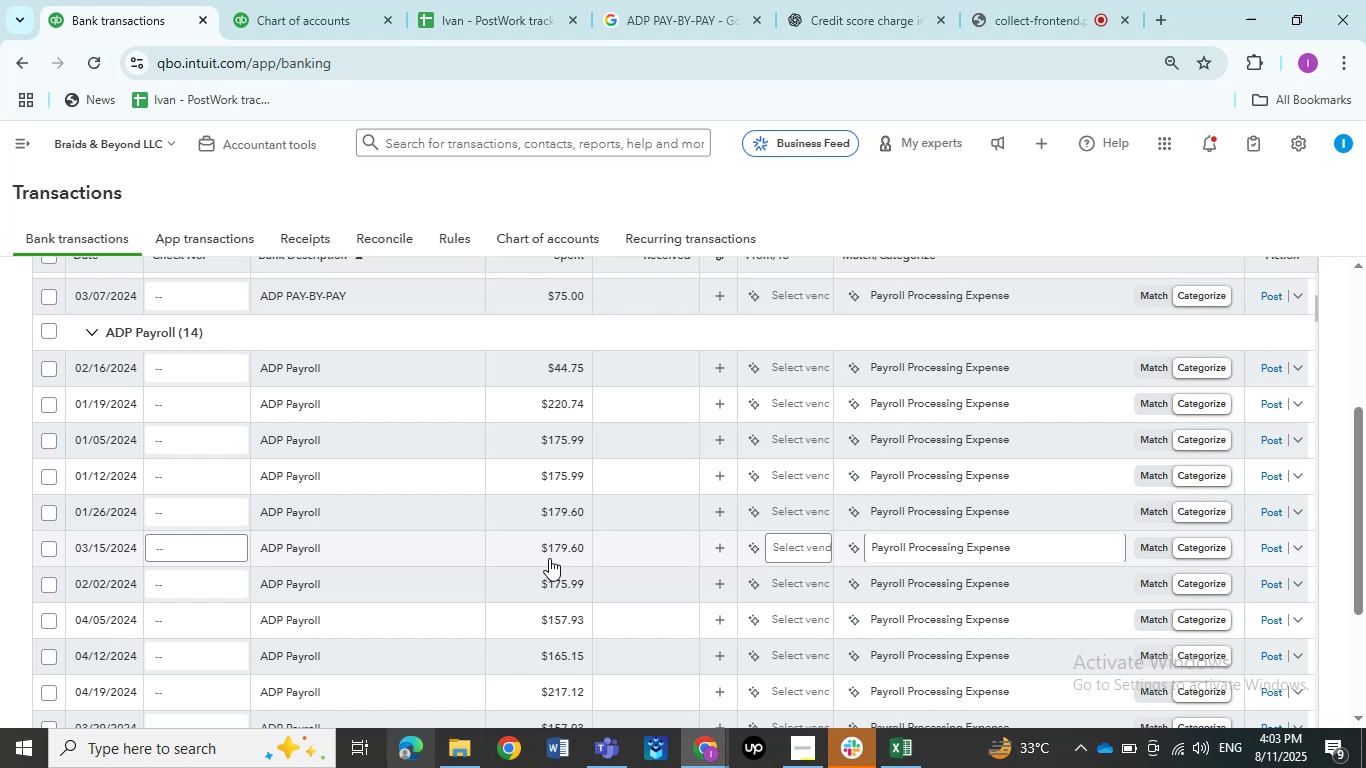 
wait(98.01)
 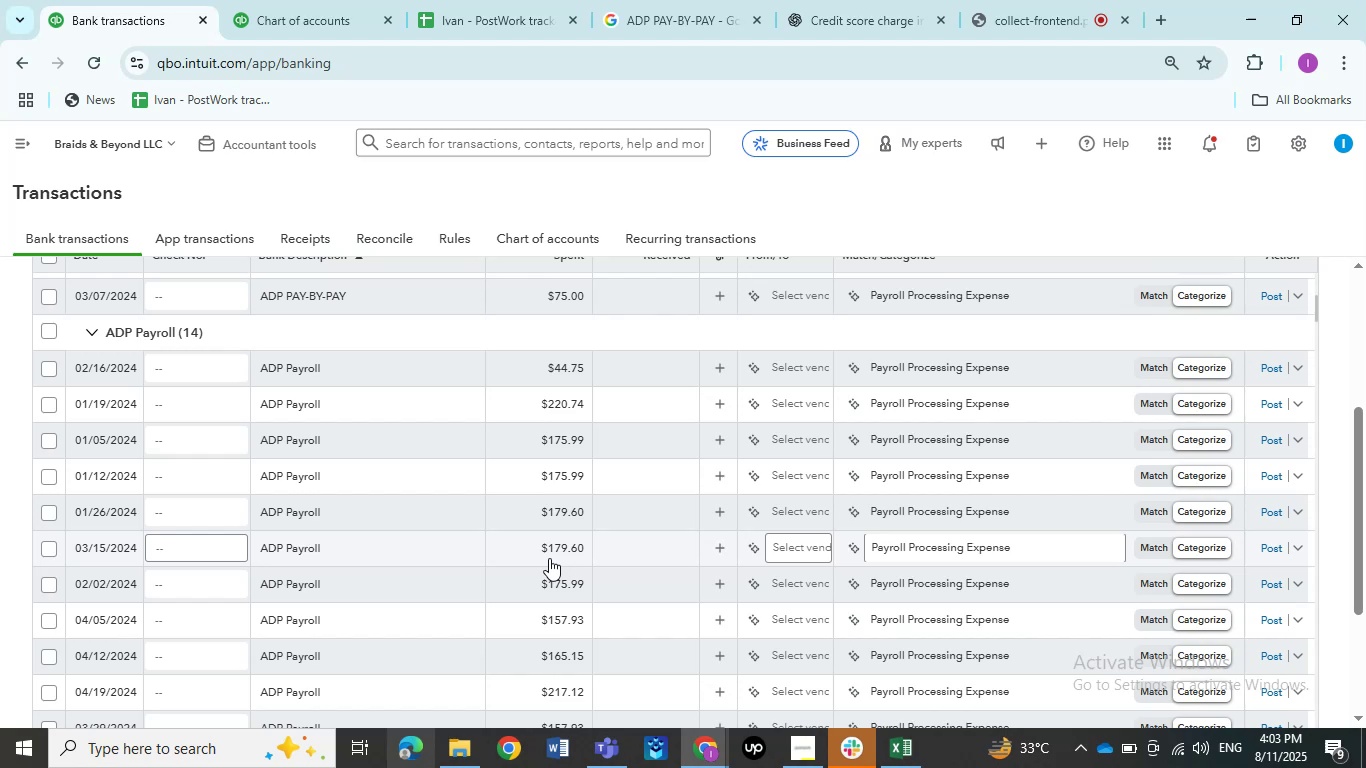 
left_click([549, 558])
 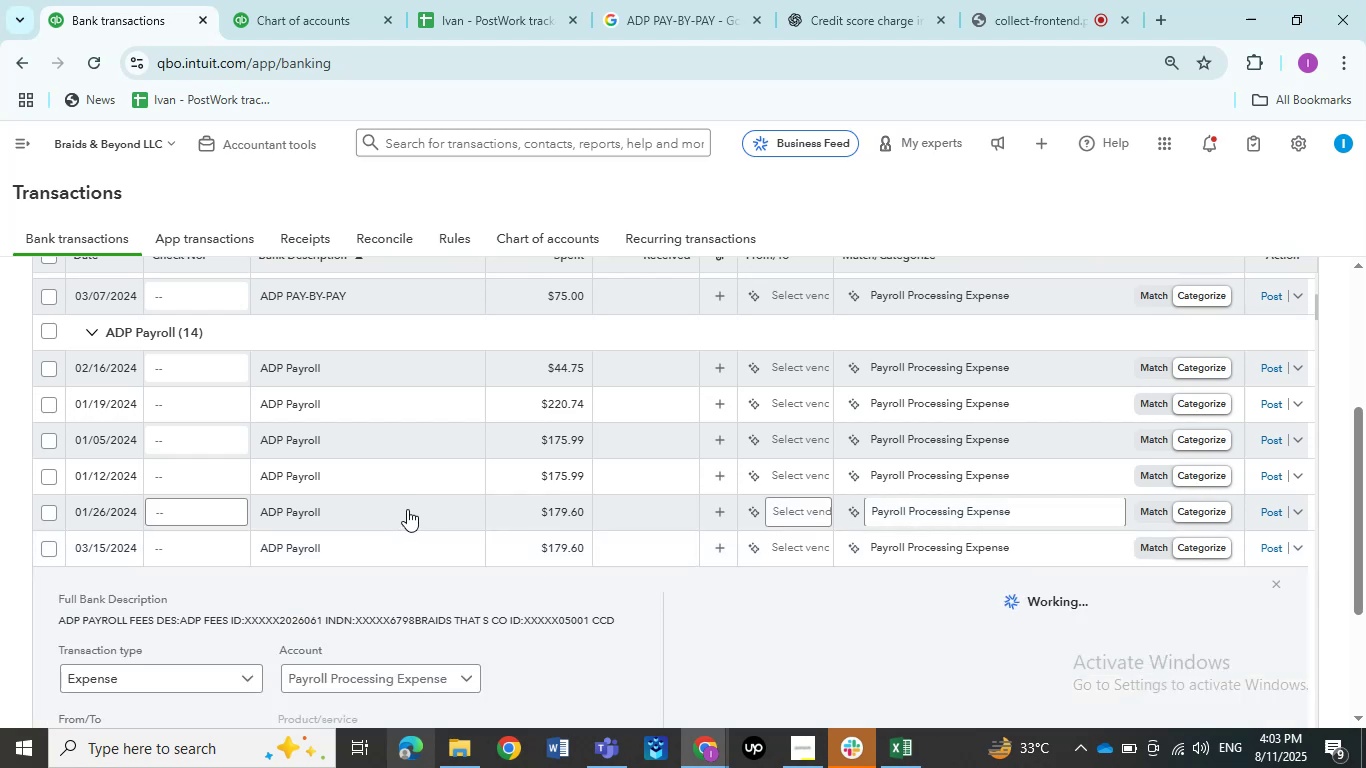 
left_click([402, 561])
 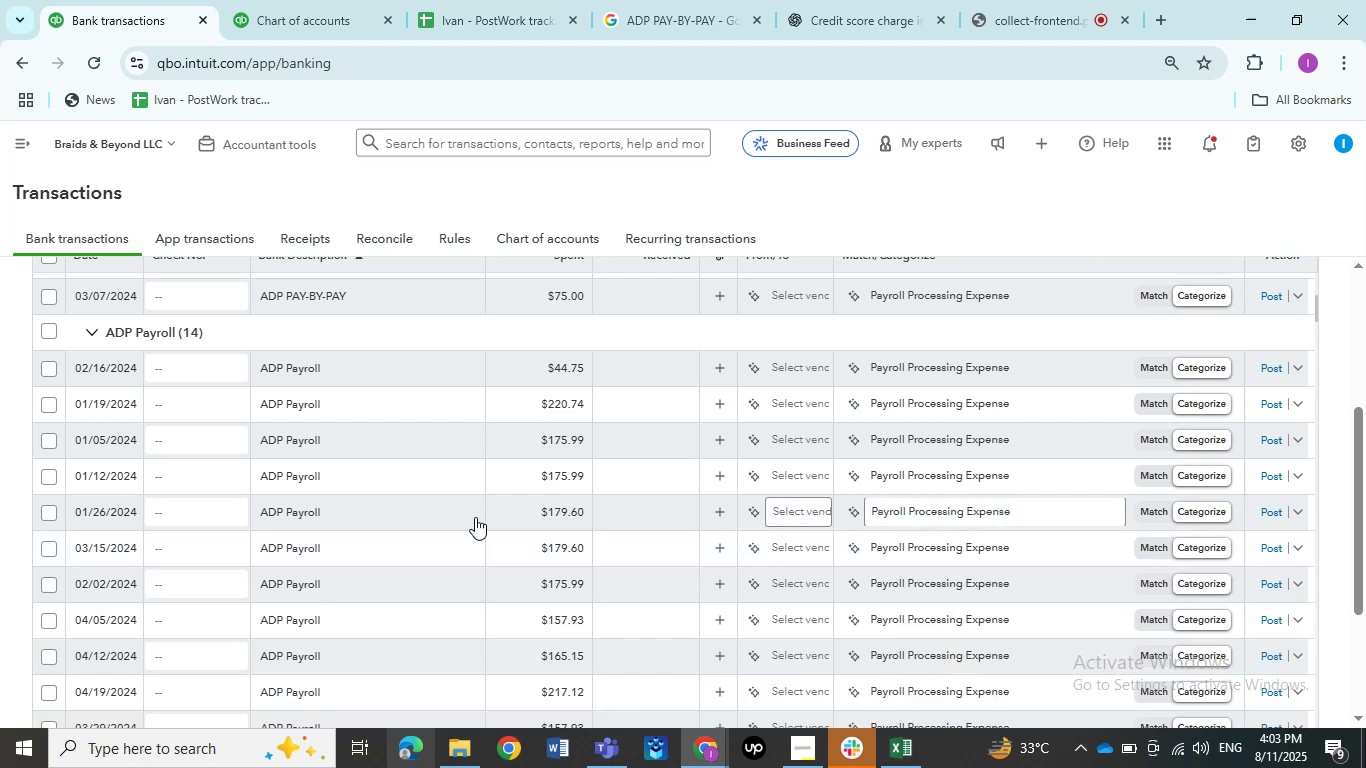 
scroll: coordinate [470, 505], scroll_direction: up, amount: 2.0
 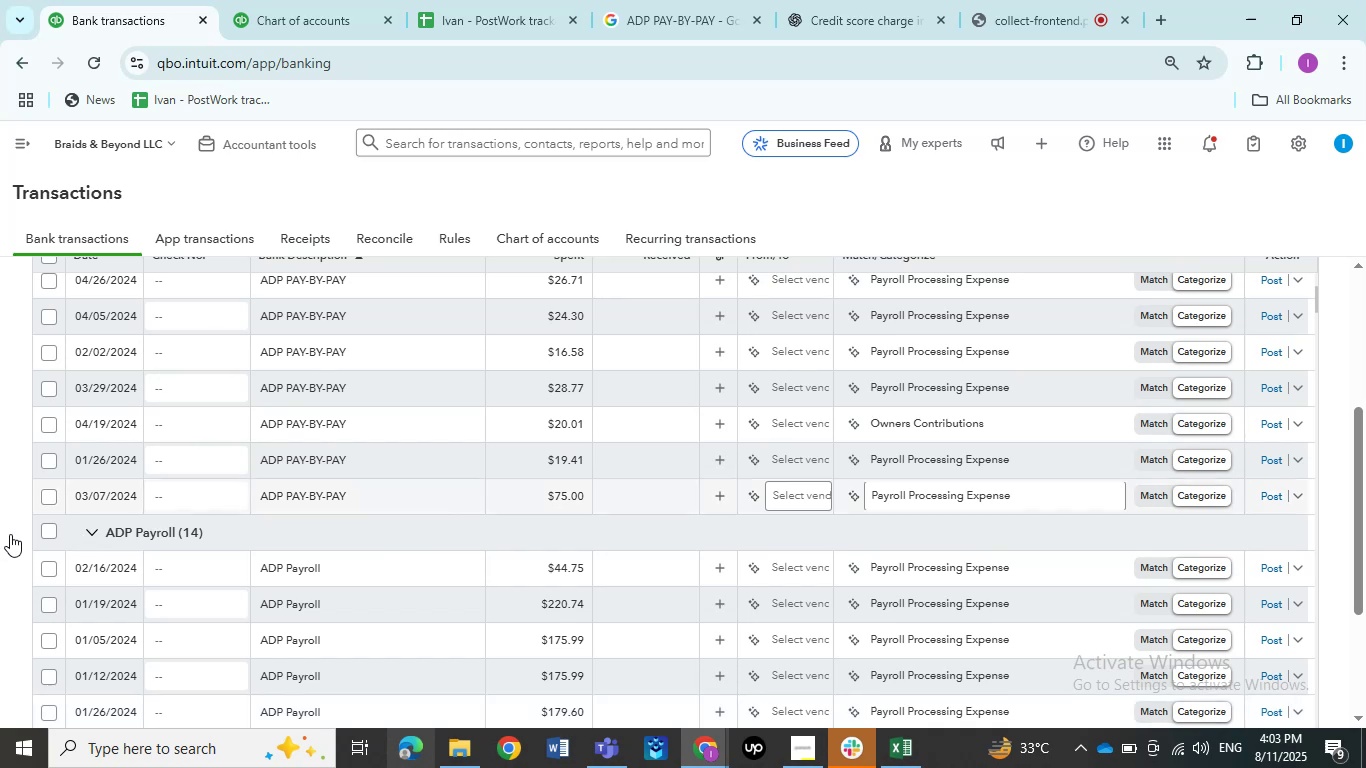 
left_click([47, 530])
 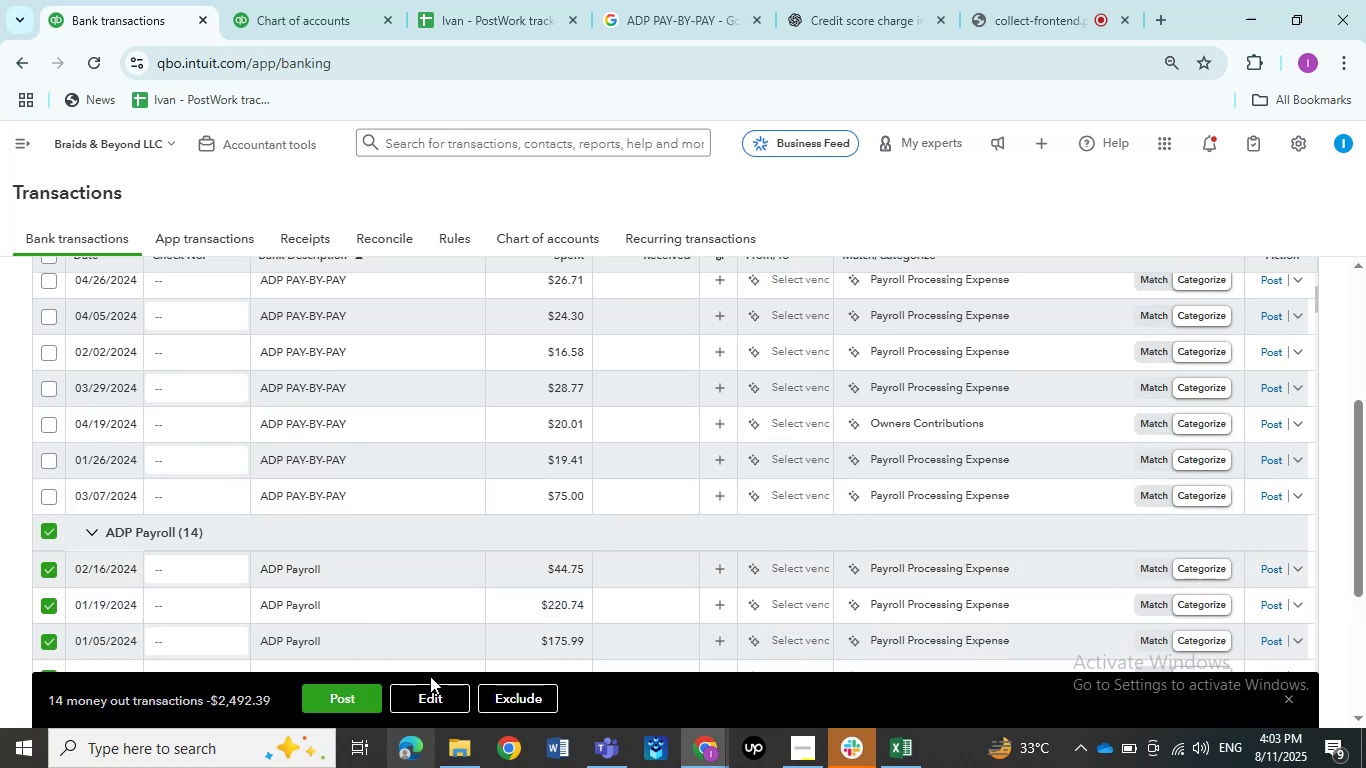 
double_click([428, 690])
 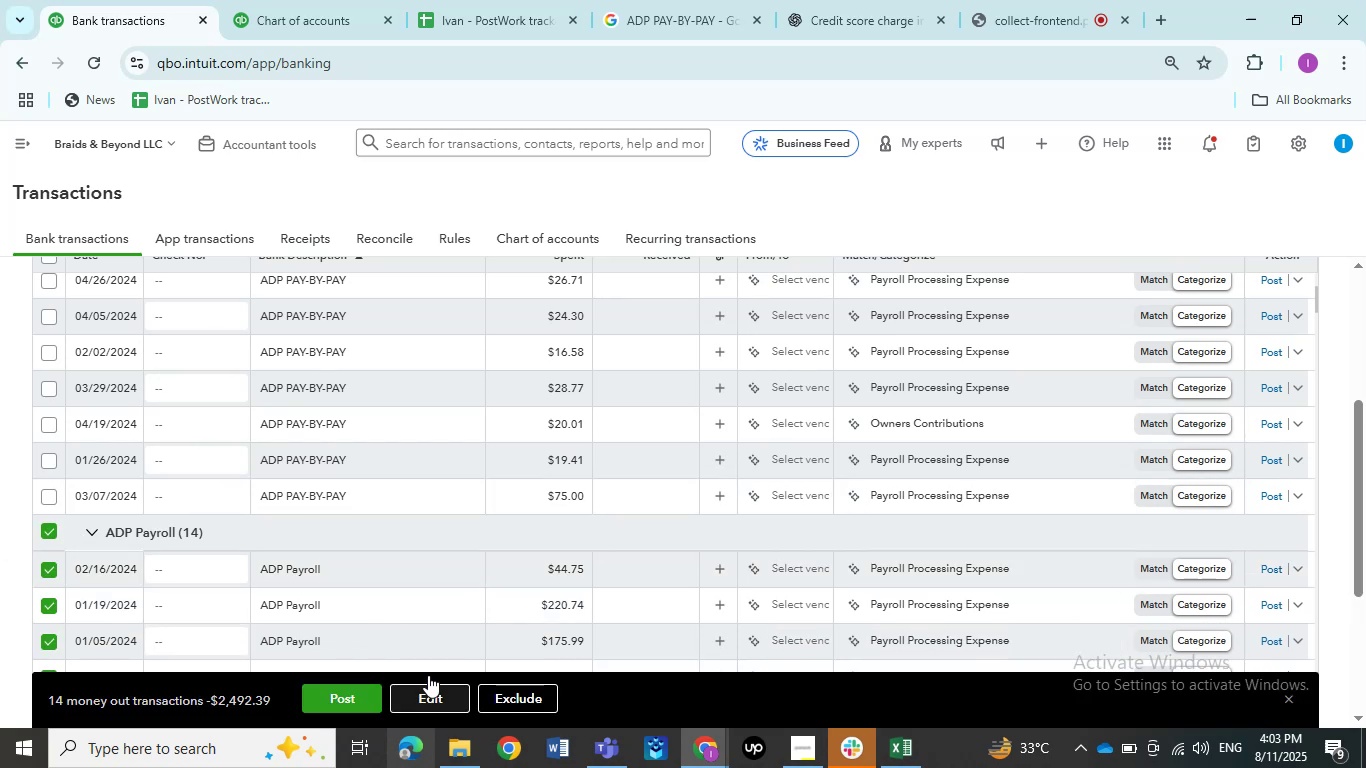 
mouse_move([424, 407])
 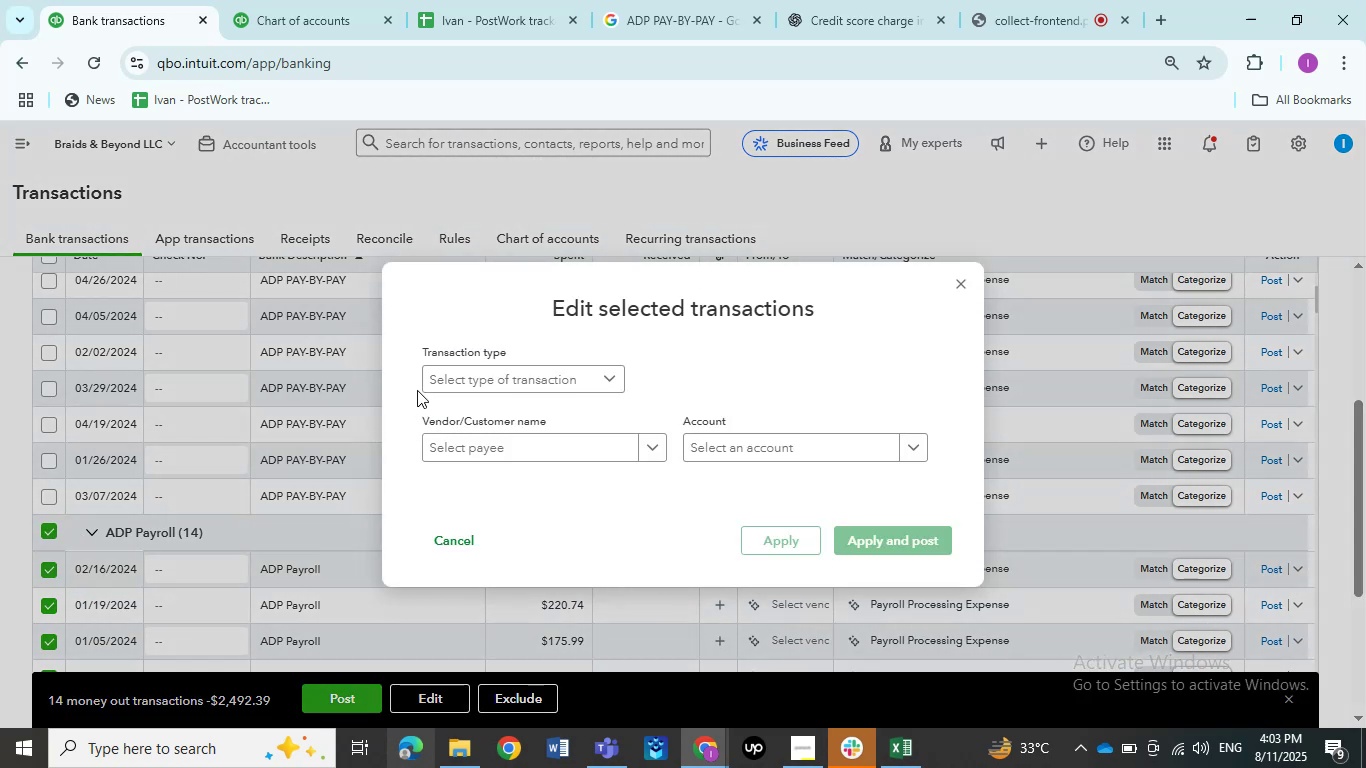 
left_click([480, 386])
 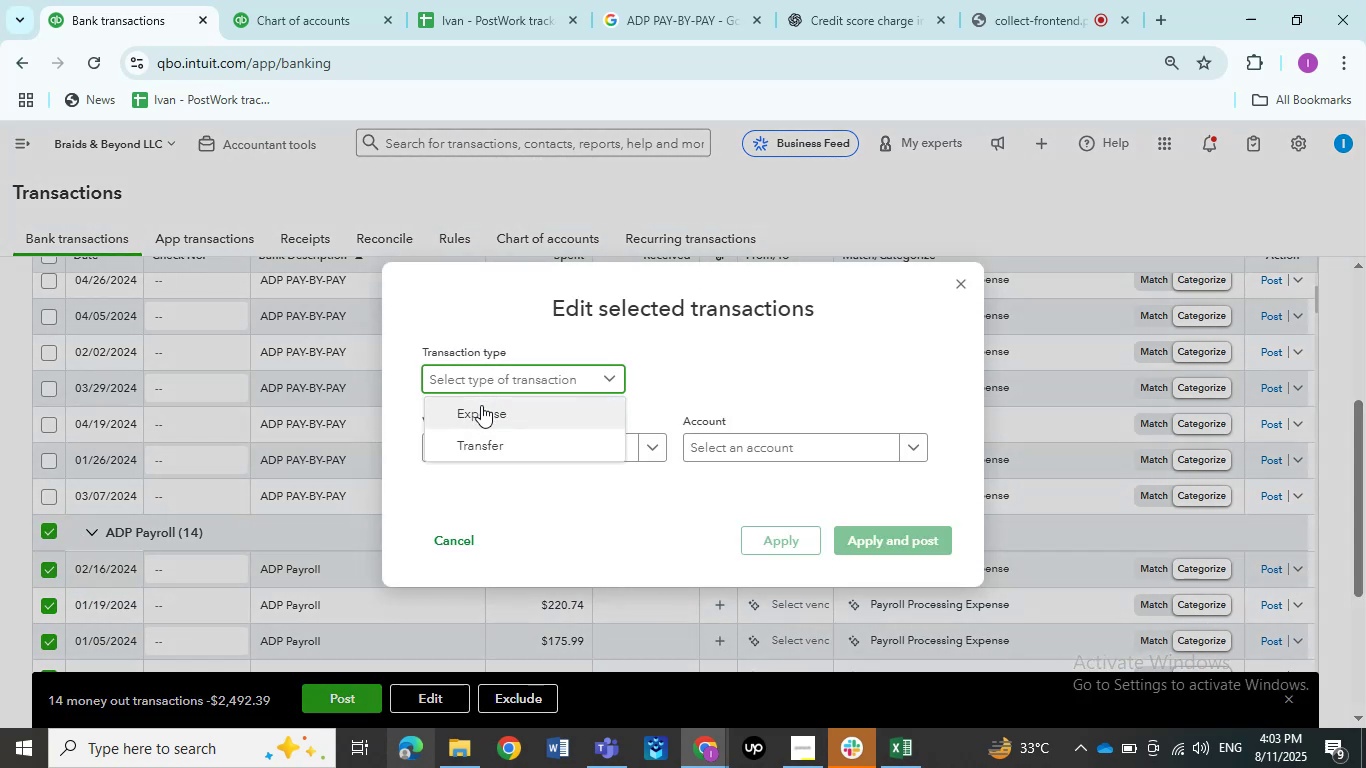 
left_click([481, 407])
 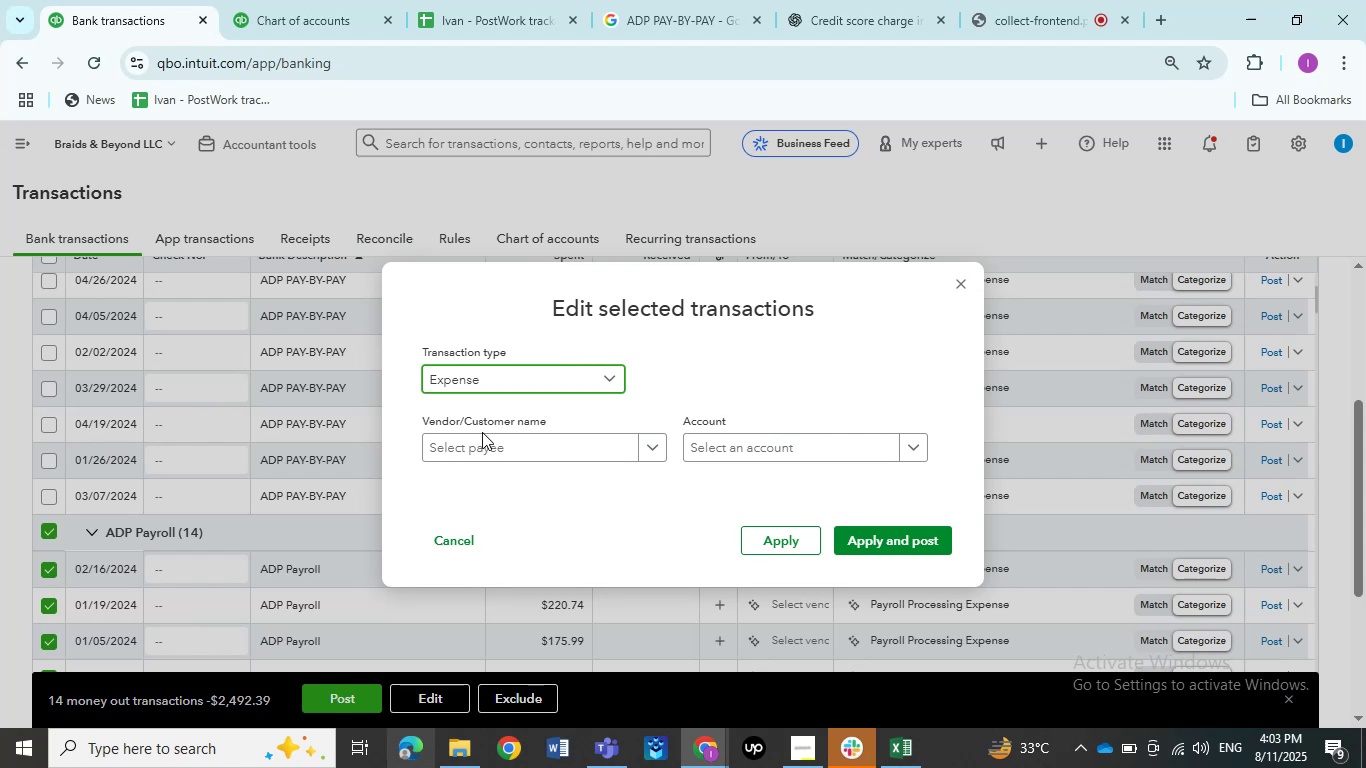 
left_click([472, 447])
 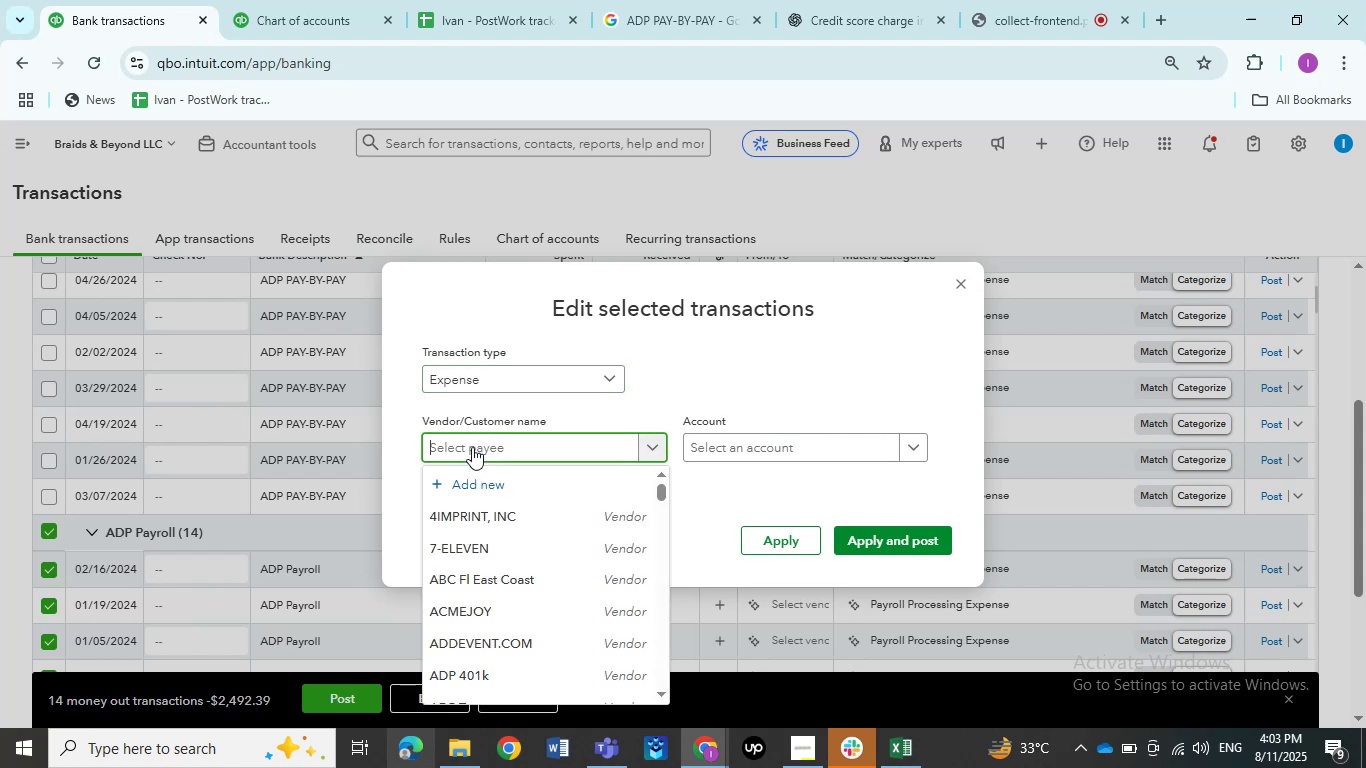 
type(Payroll fe)
key(Backspace)
key(Backspace)
type(Fees)
 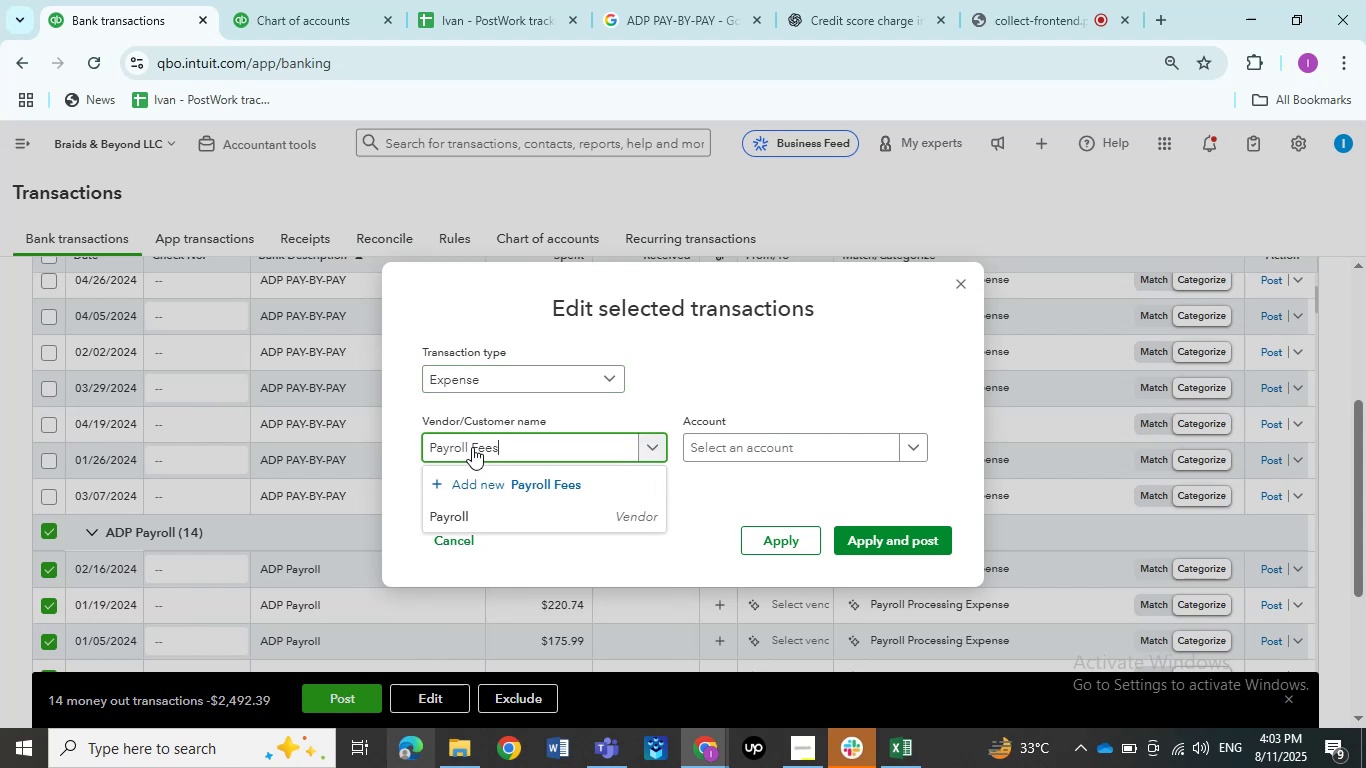 
left_click([716, 448])
 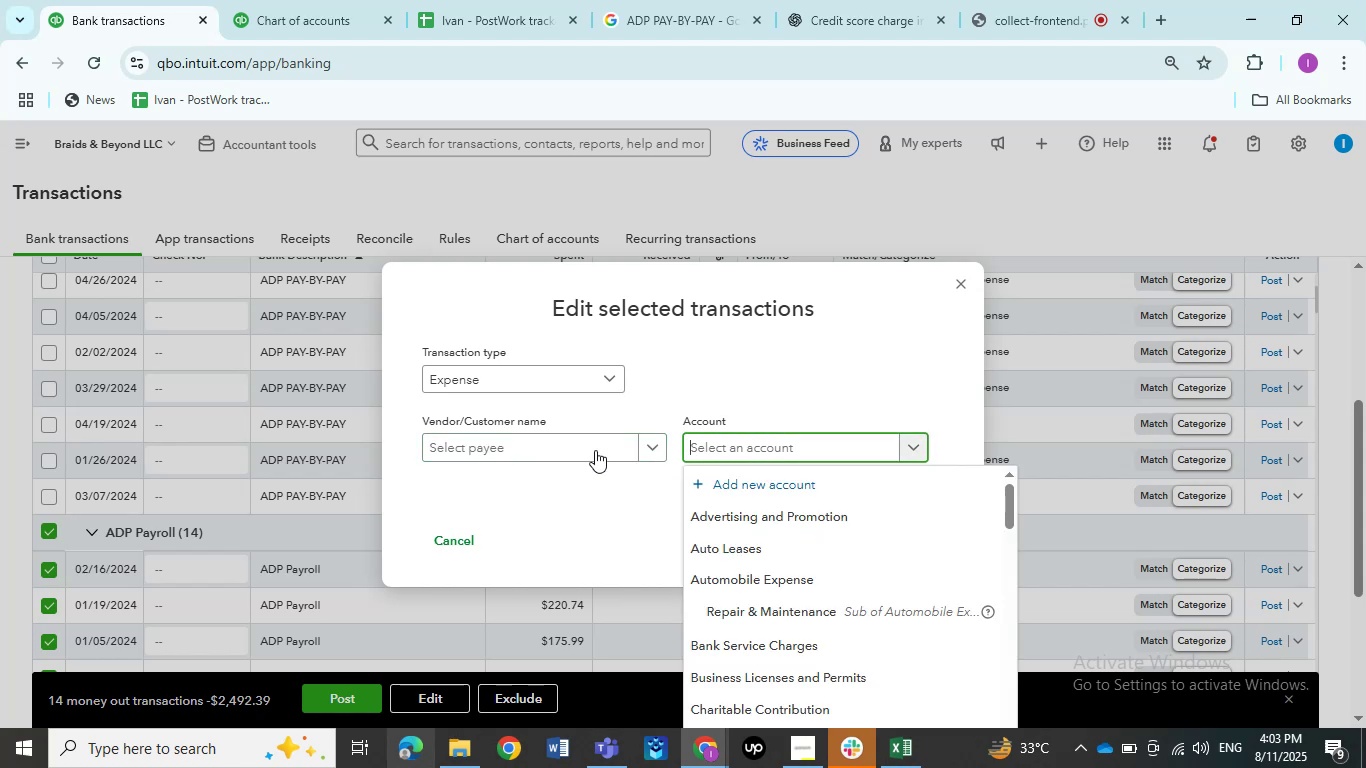 
left_click([571, 450])
 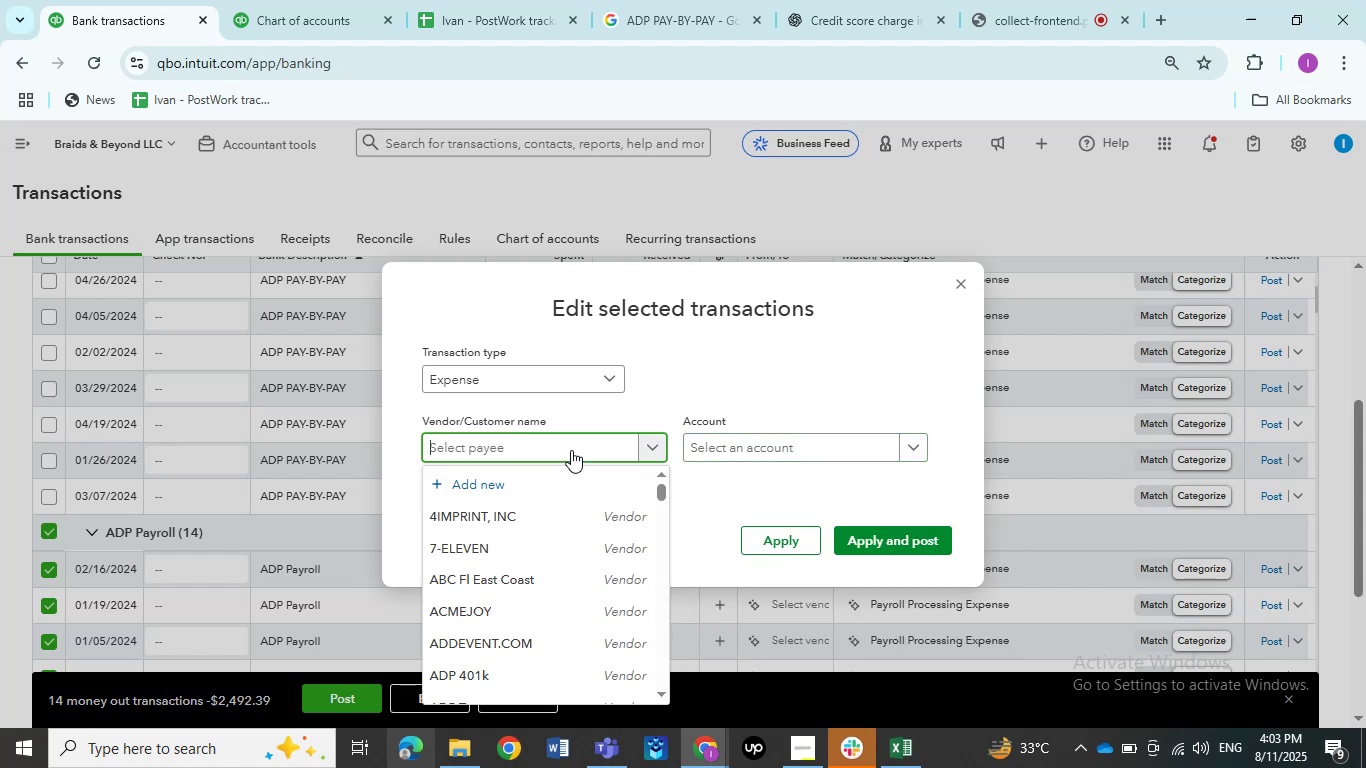 
type(Payroll Fees)
 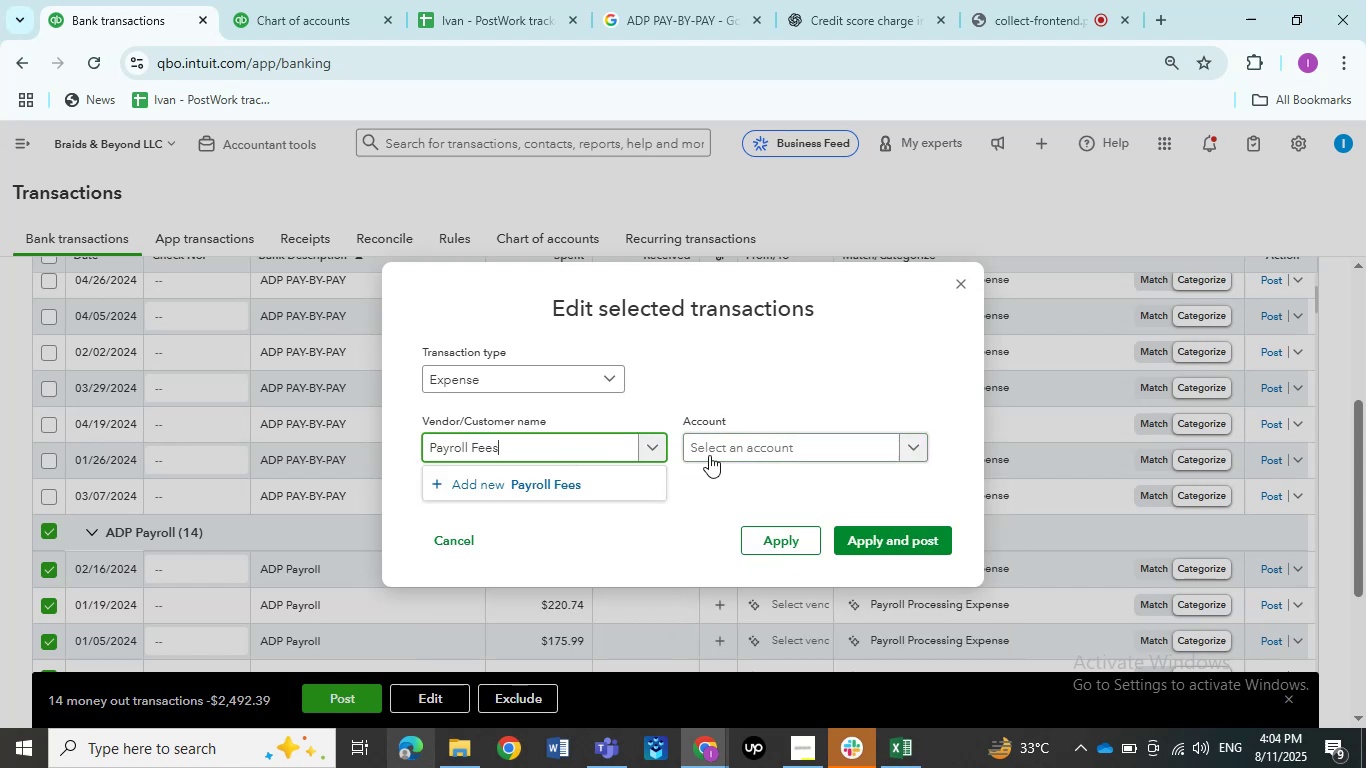 
 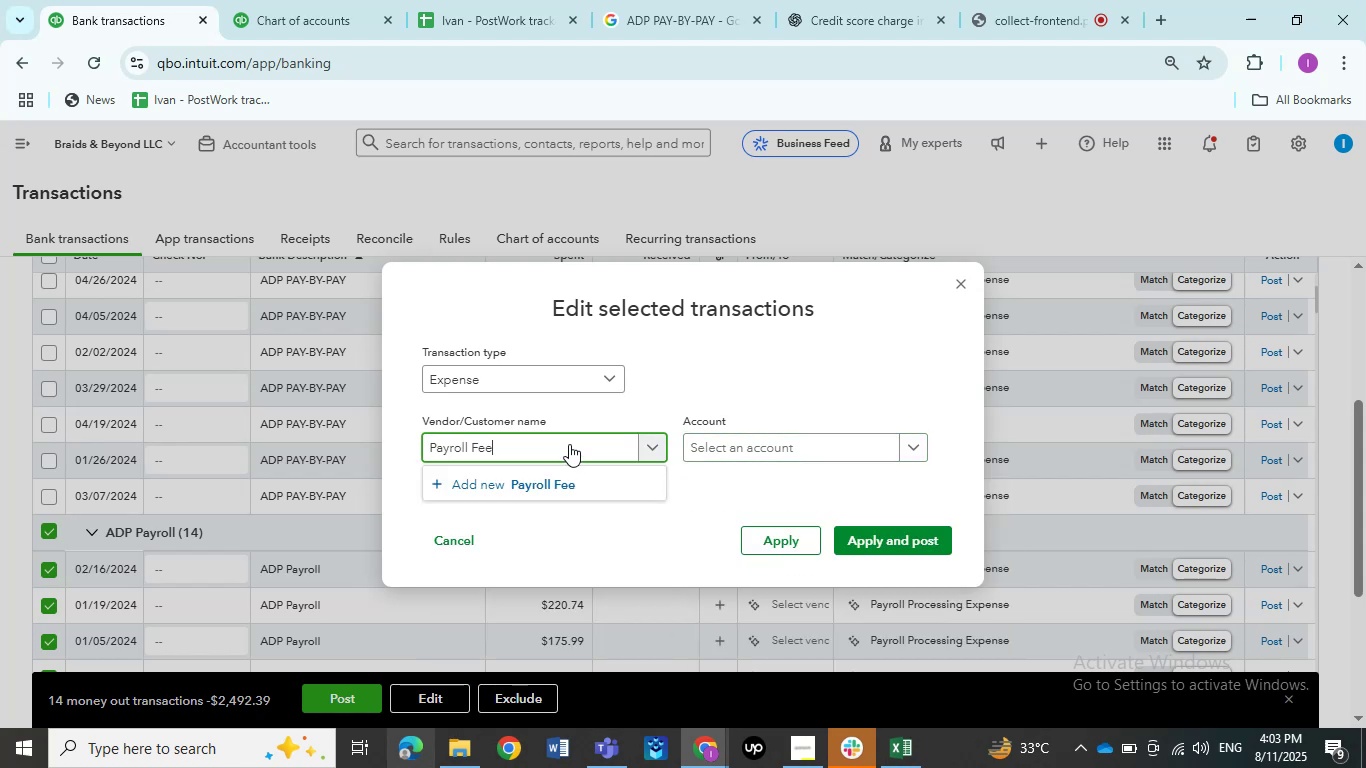 
mouse_move([666, 454])
 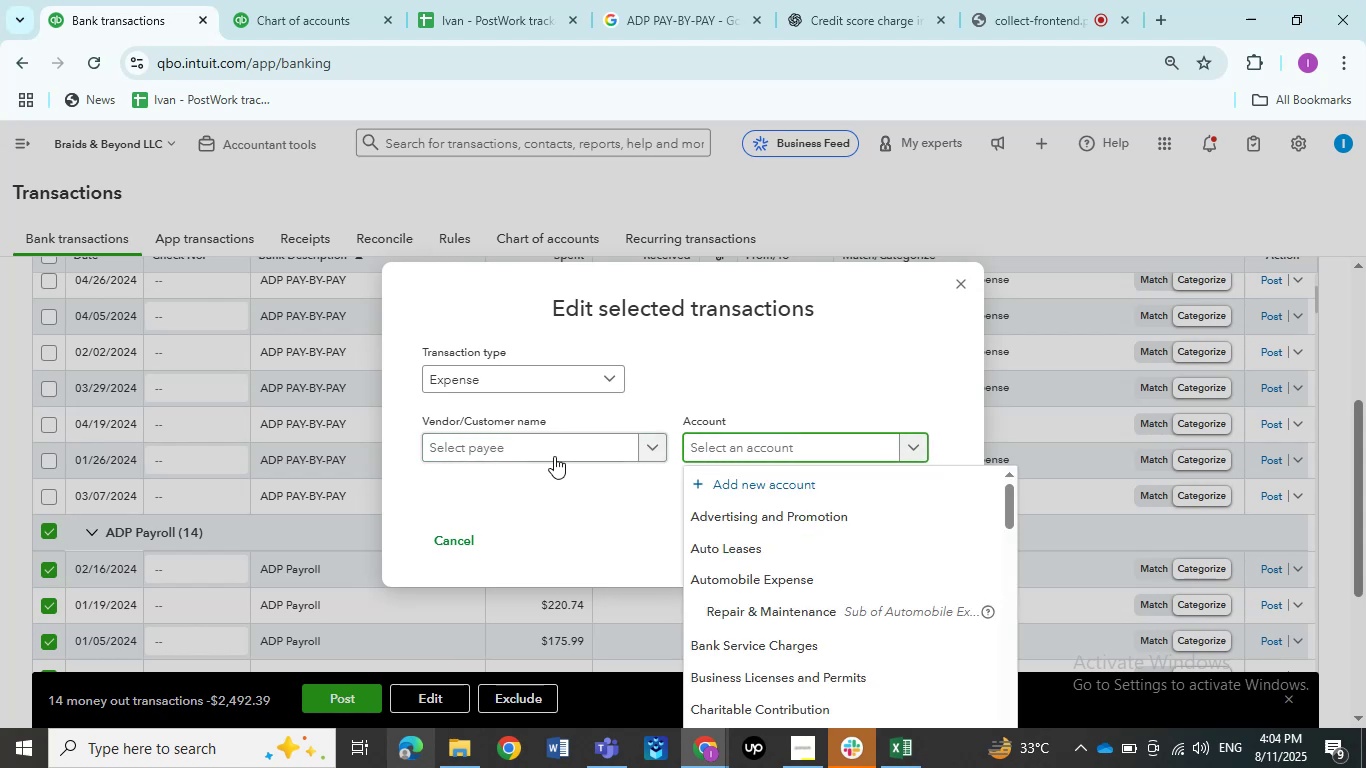 
left_click([554, 456])
 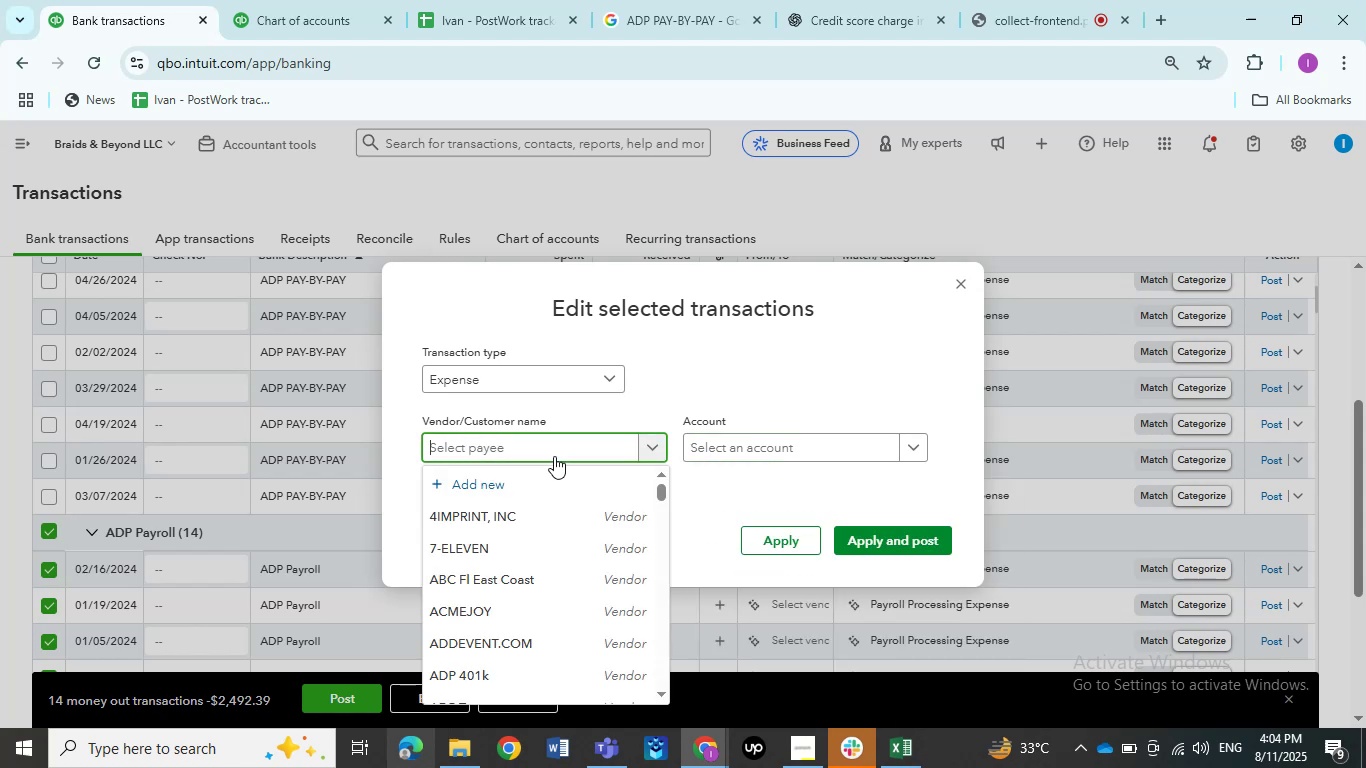 
type(PAyroll Fees)
 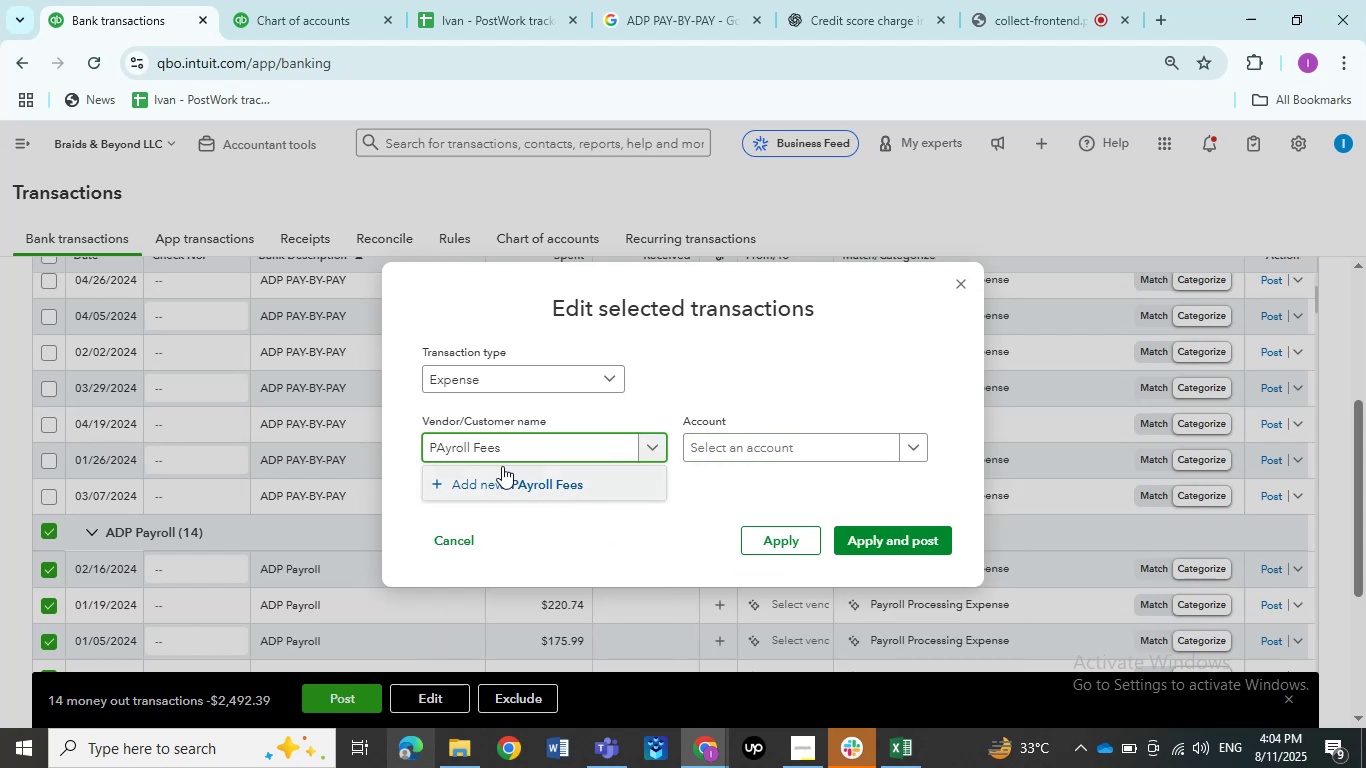 
hold_key(key=ArrowLeft, duration=0.79)
 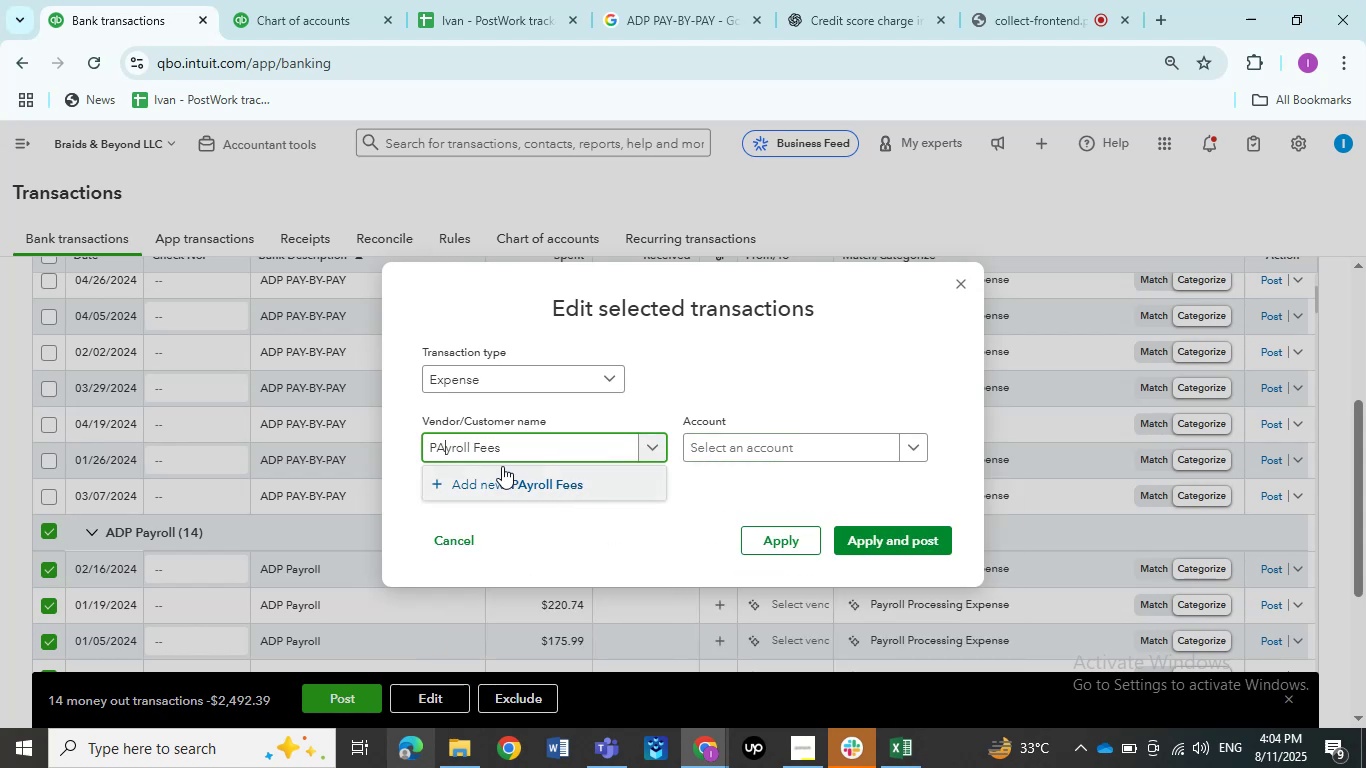 
key(Backspace)
 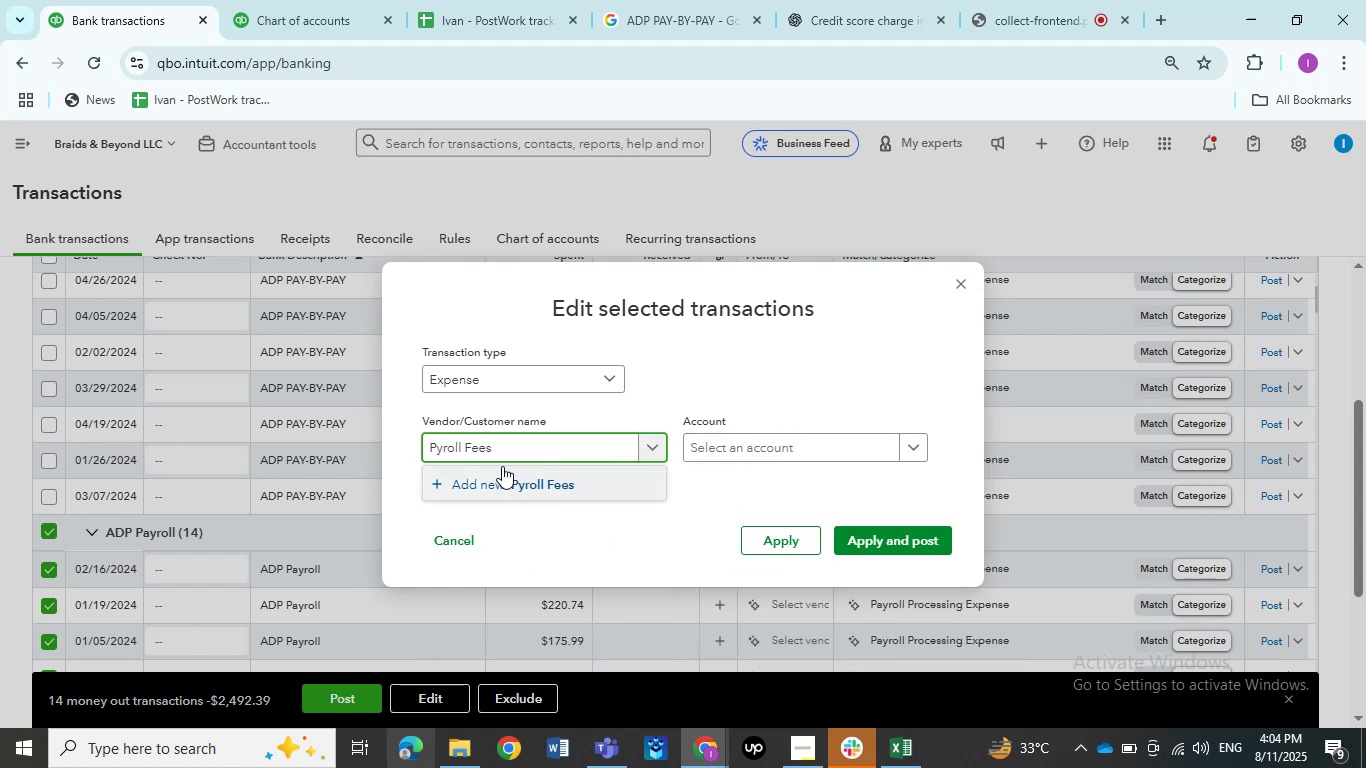 
key(A)
 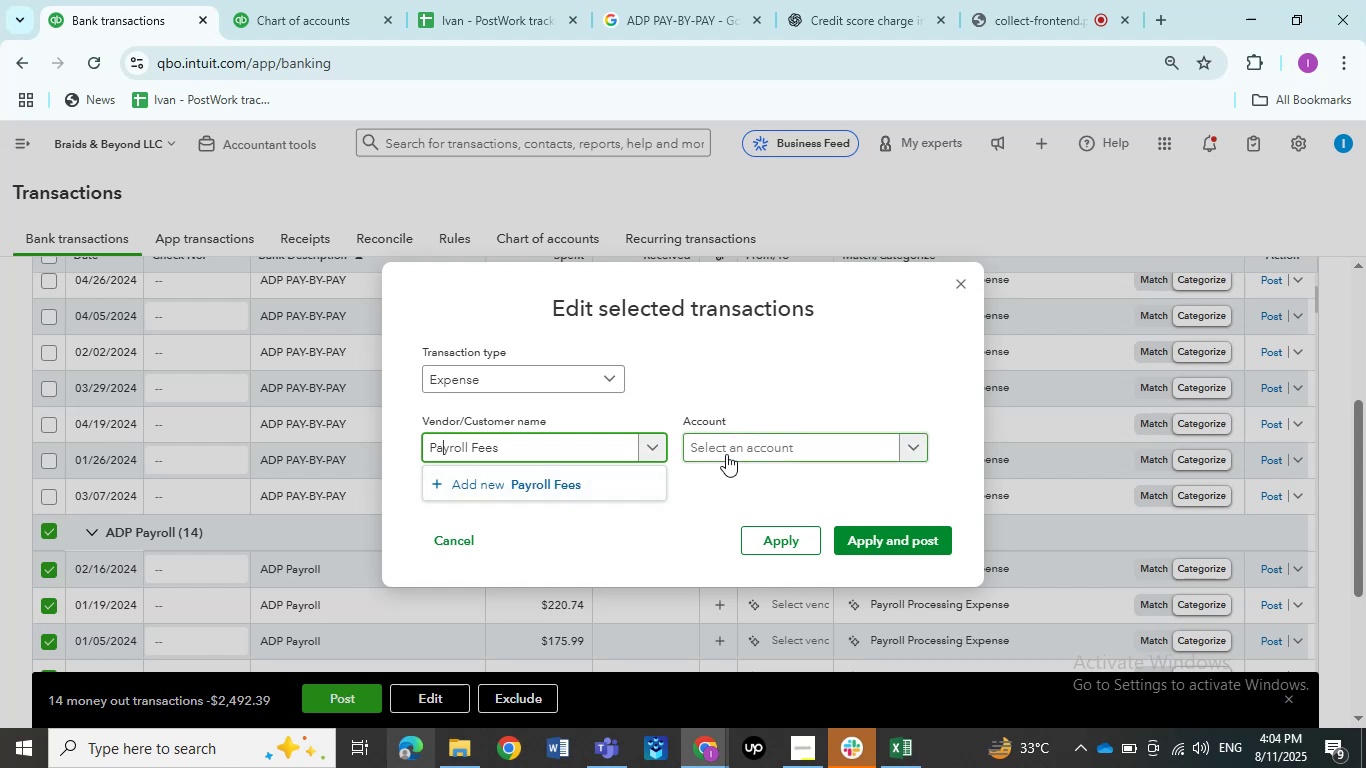 
left_click([564, 479])
 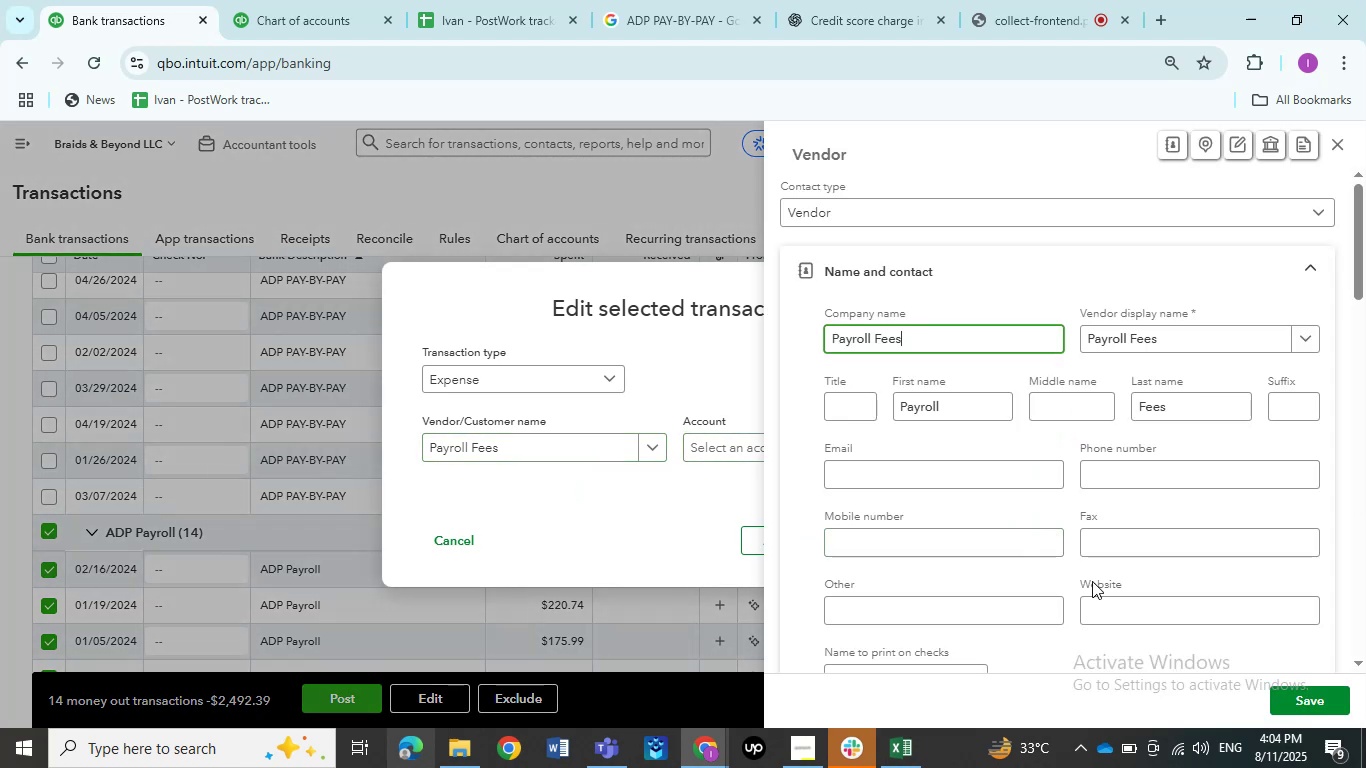 
left_click([1301, 704])
 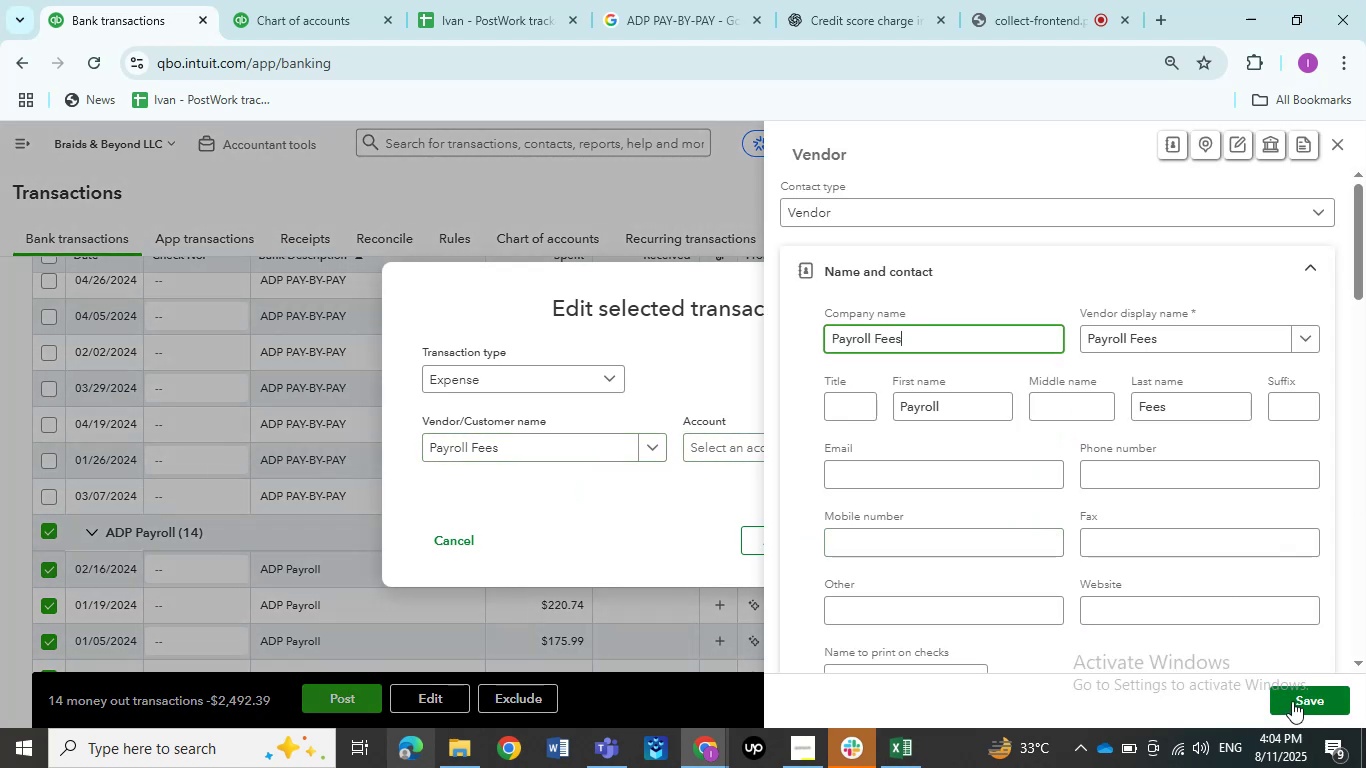 
left_click([1292, 701])
 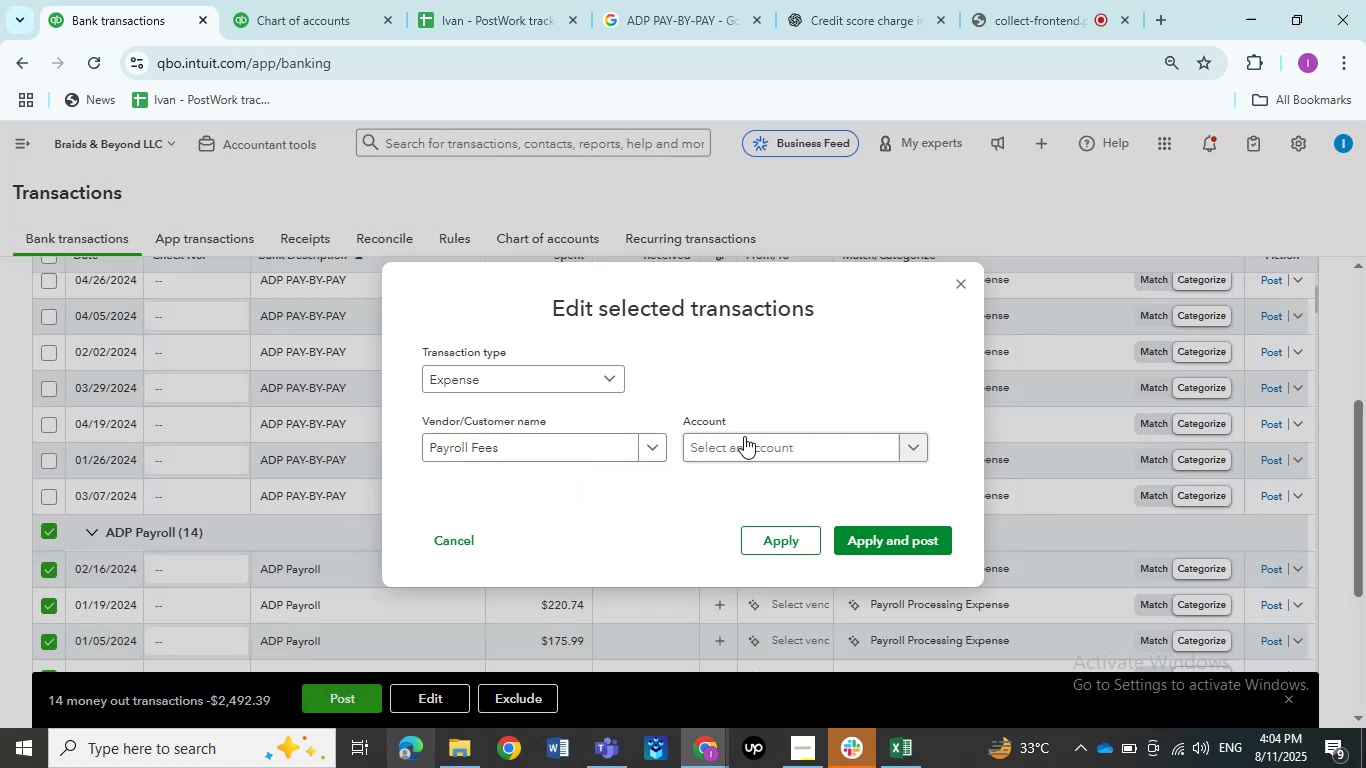 
left_click([752, 444])
 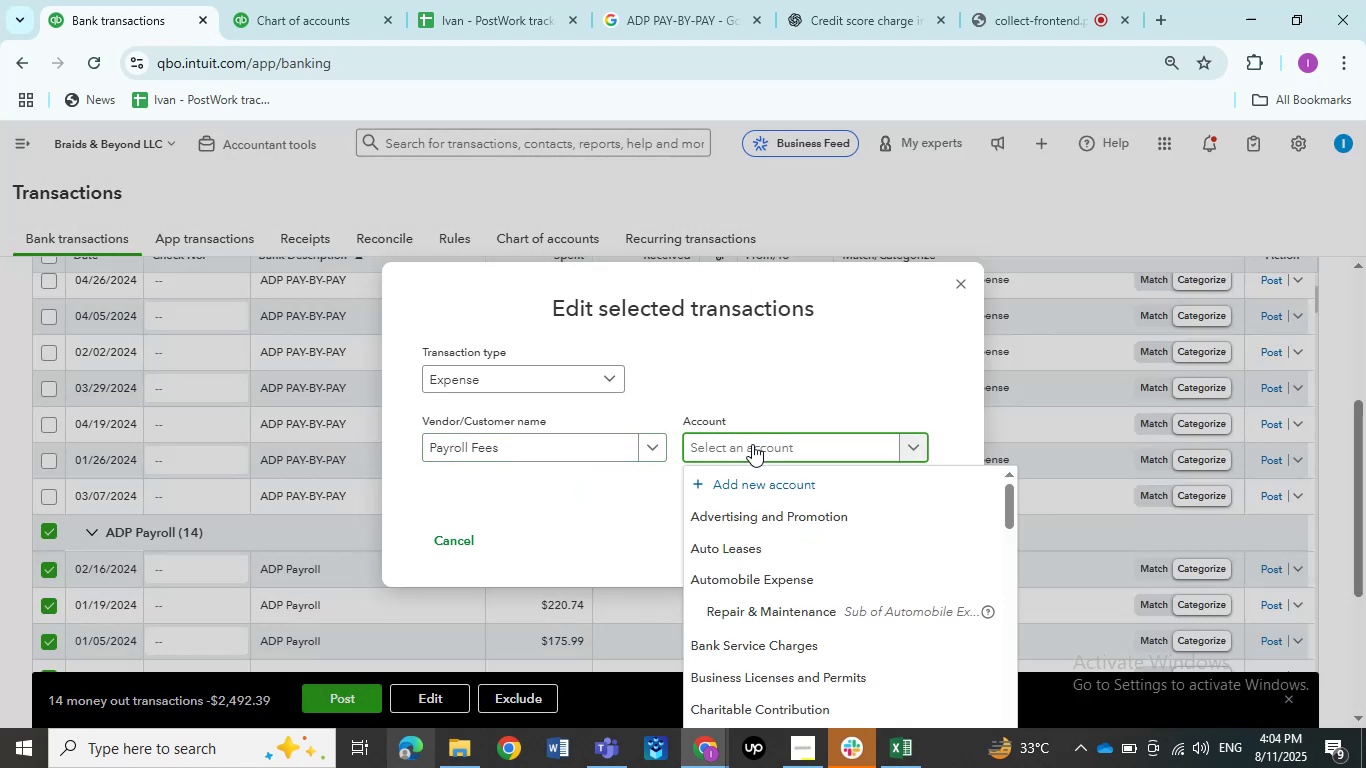 
type(Payroll )
 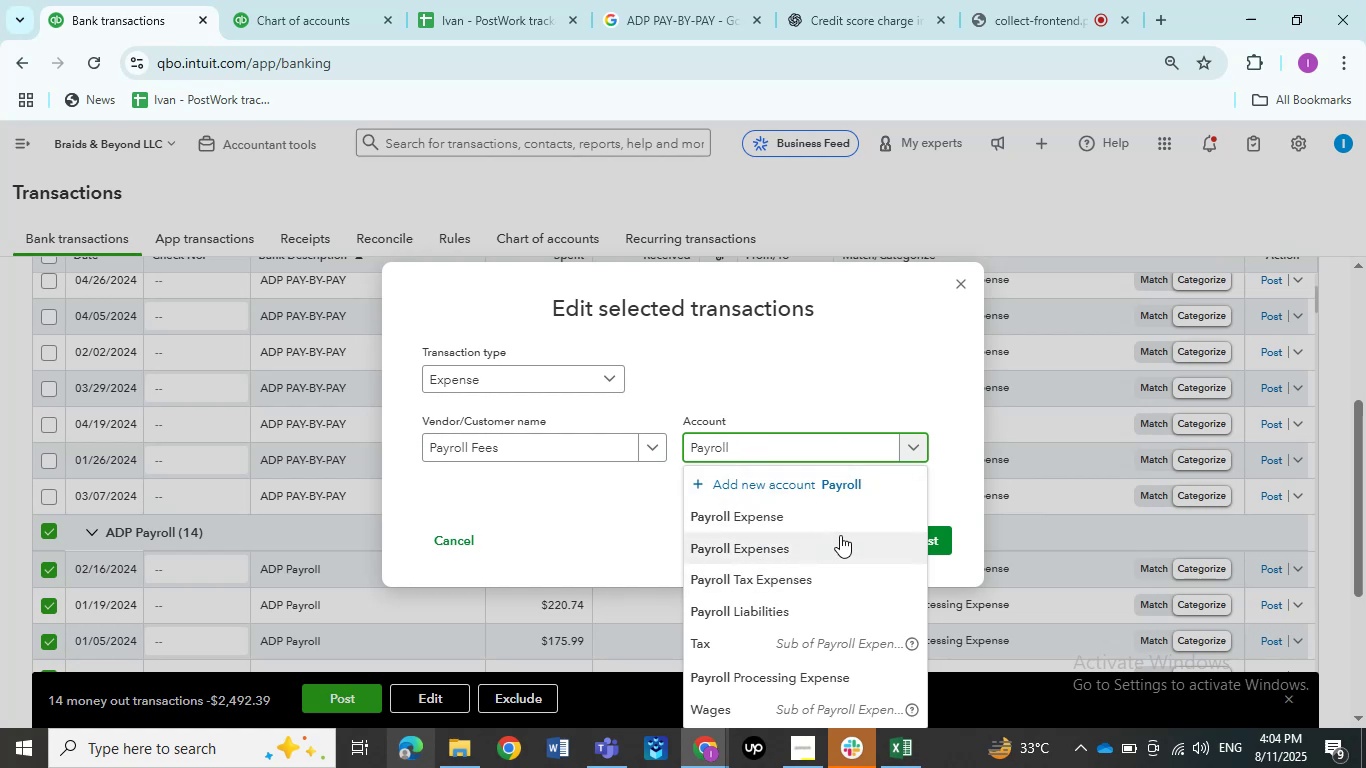 
wait(7.09)
 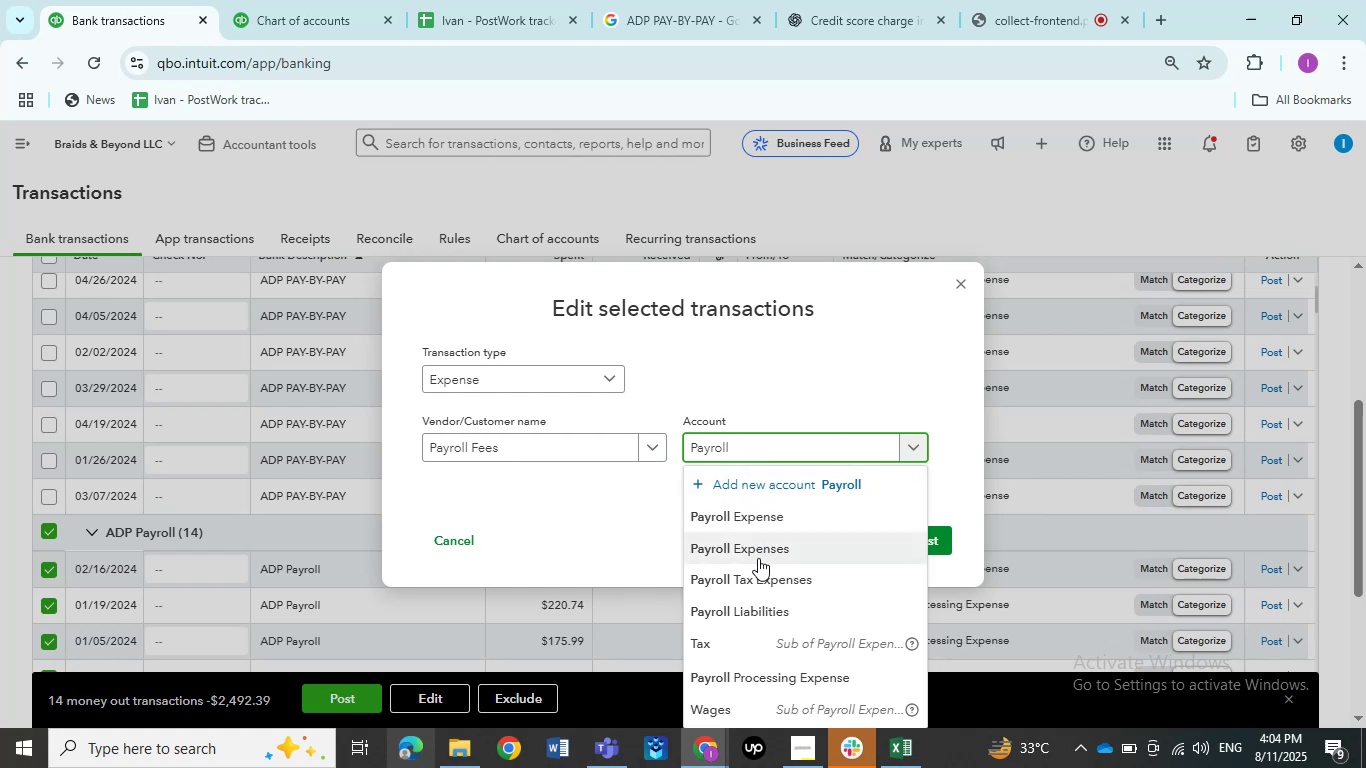 
left_click([821, 671])
 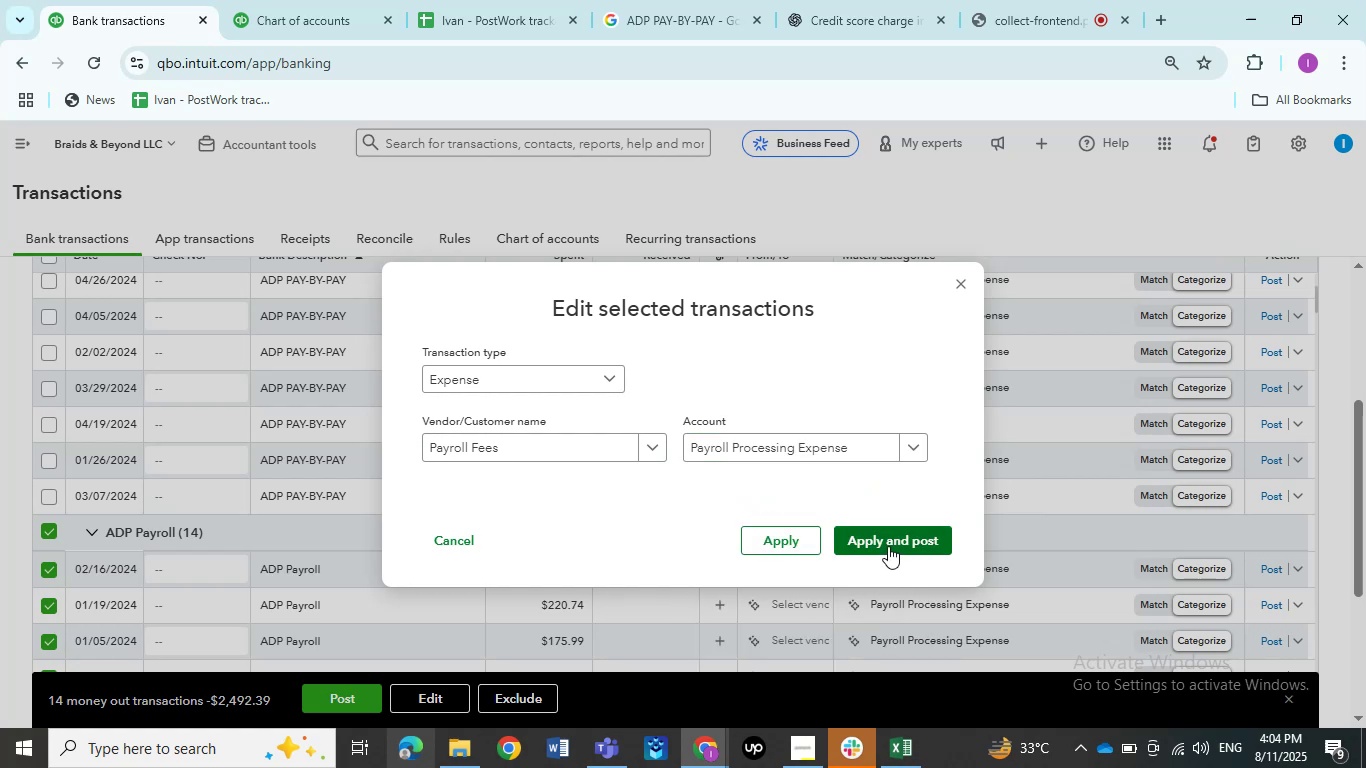 
left_click([888, 546])
 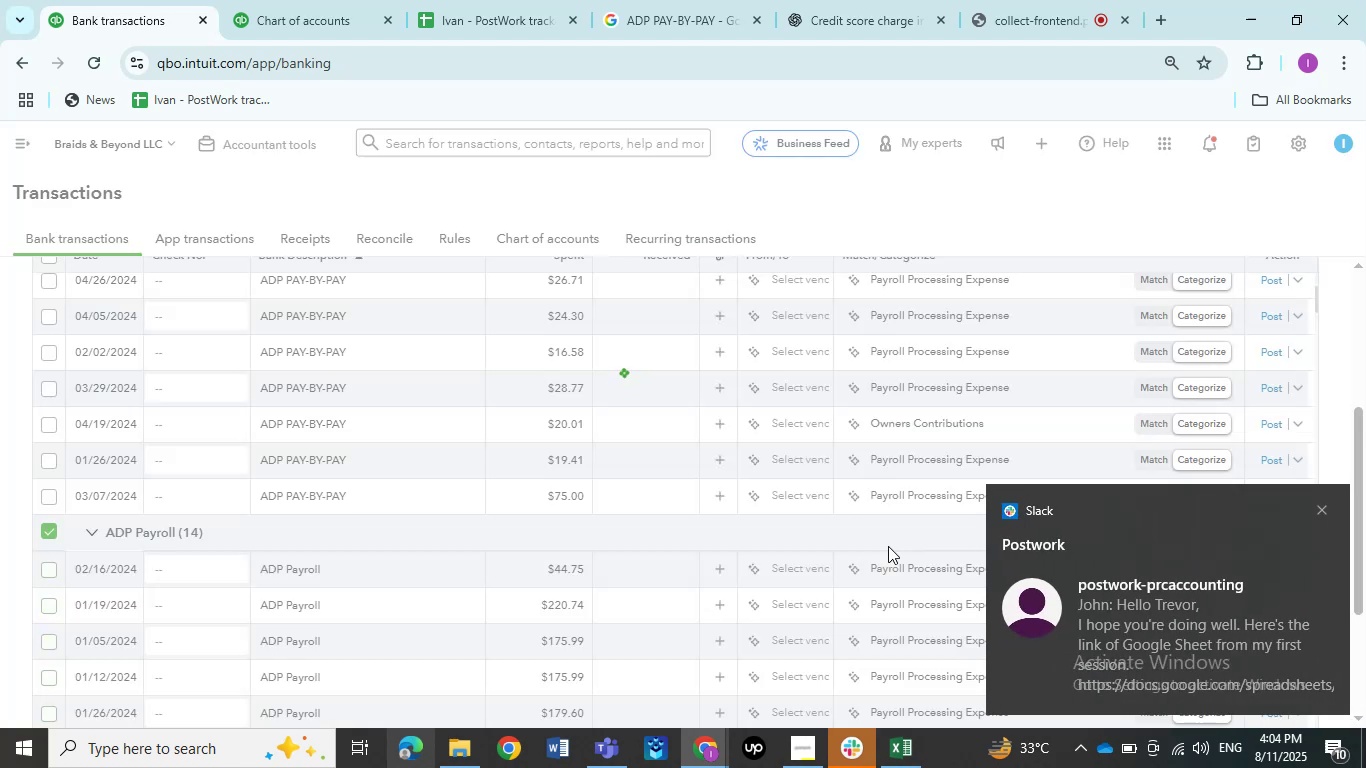 
wait(10.69)
 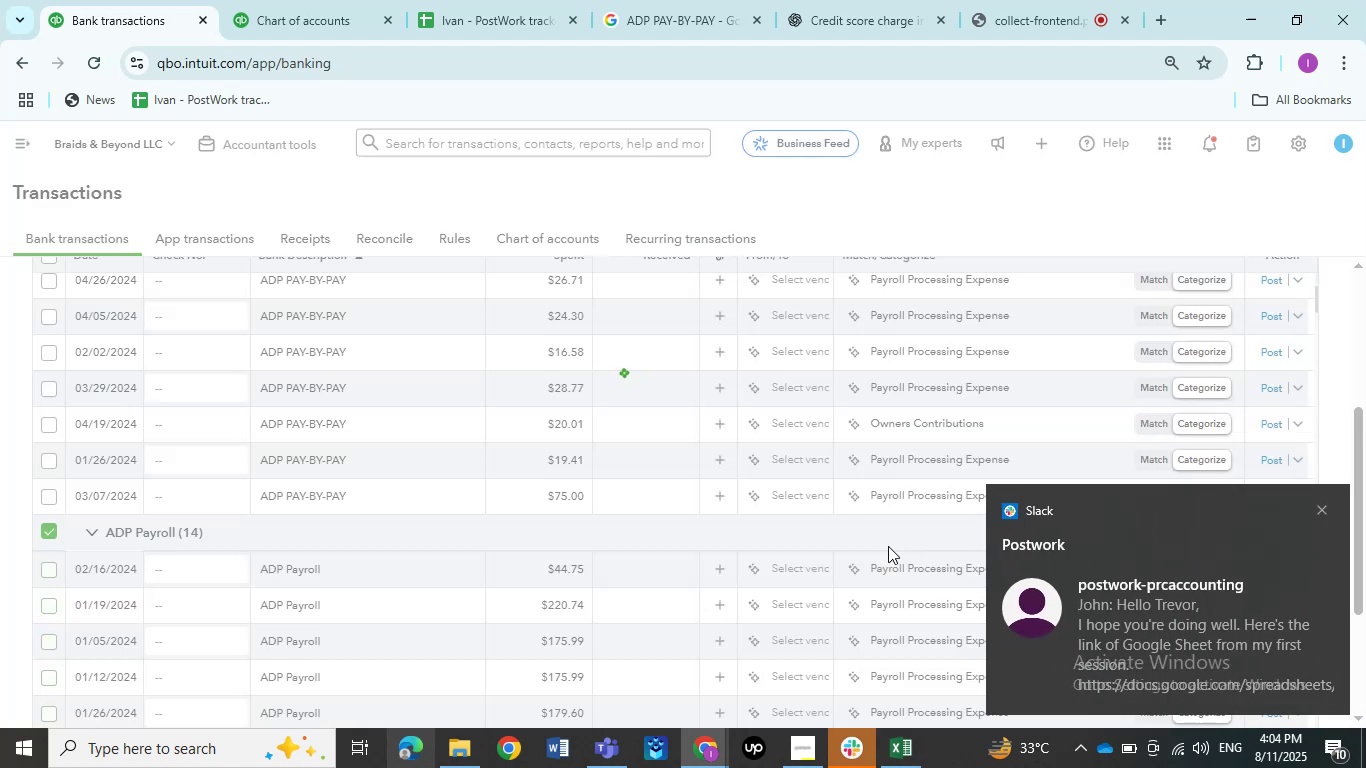 
scroll: coordinate [441, 451], scroll_direction: up, amount: 12.0
 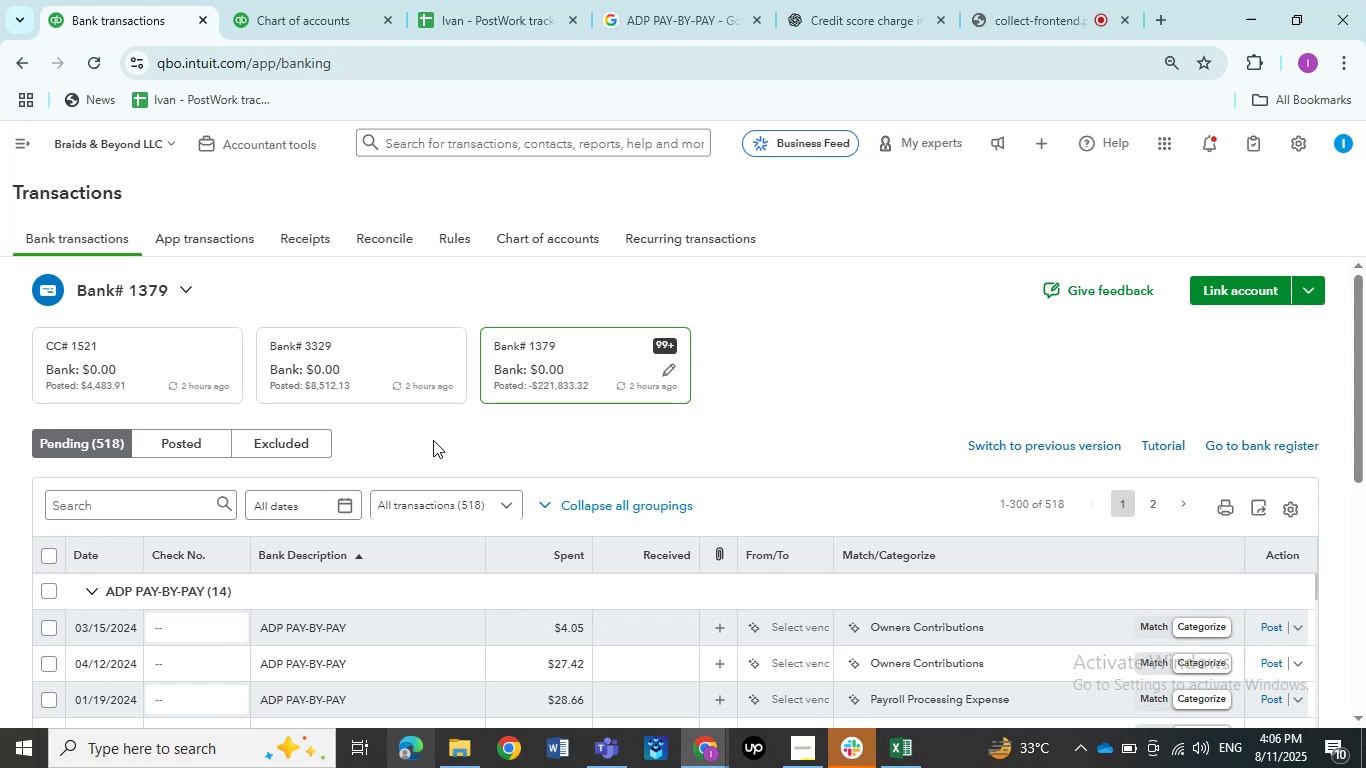 
wait(99.63)
 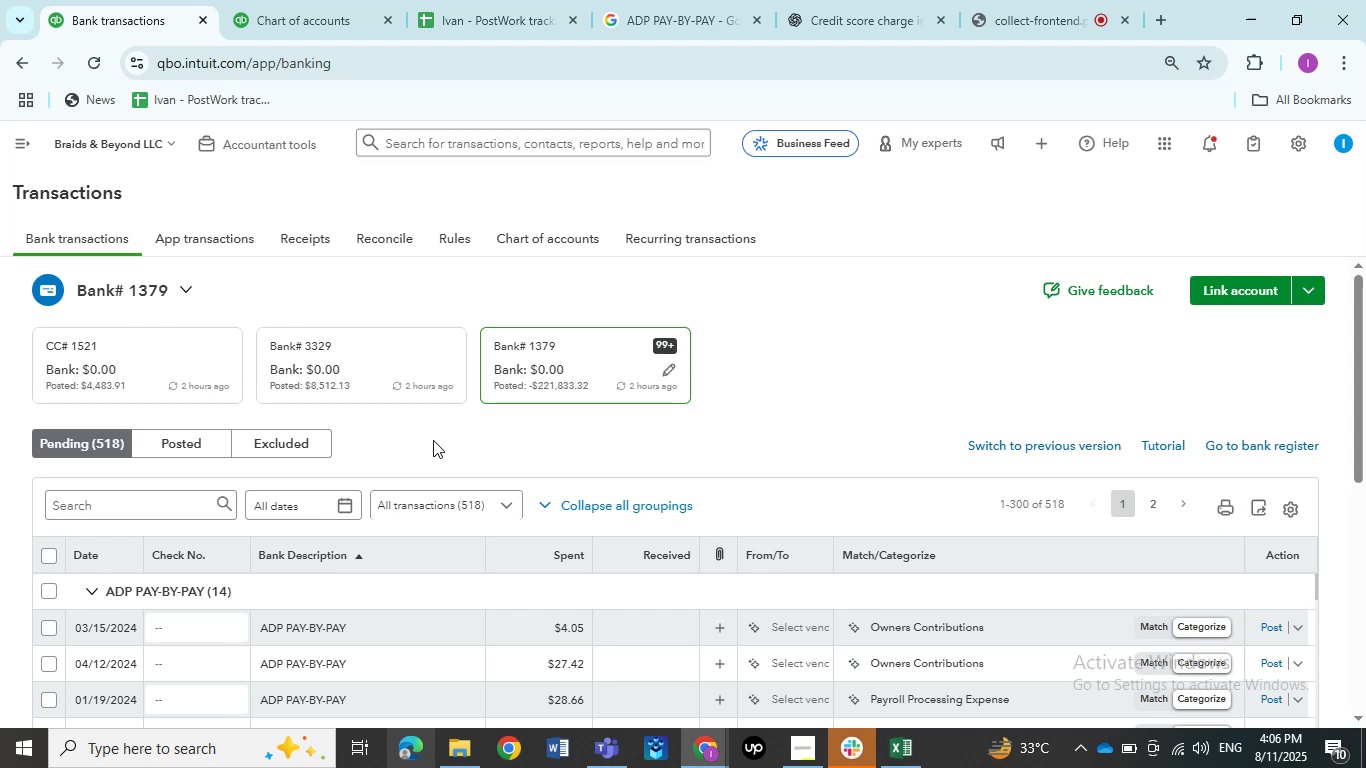 
scroll: coordinate [427, 455], scroll_direction: down, amount: 11.0
 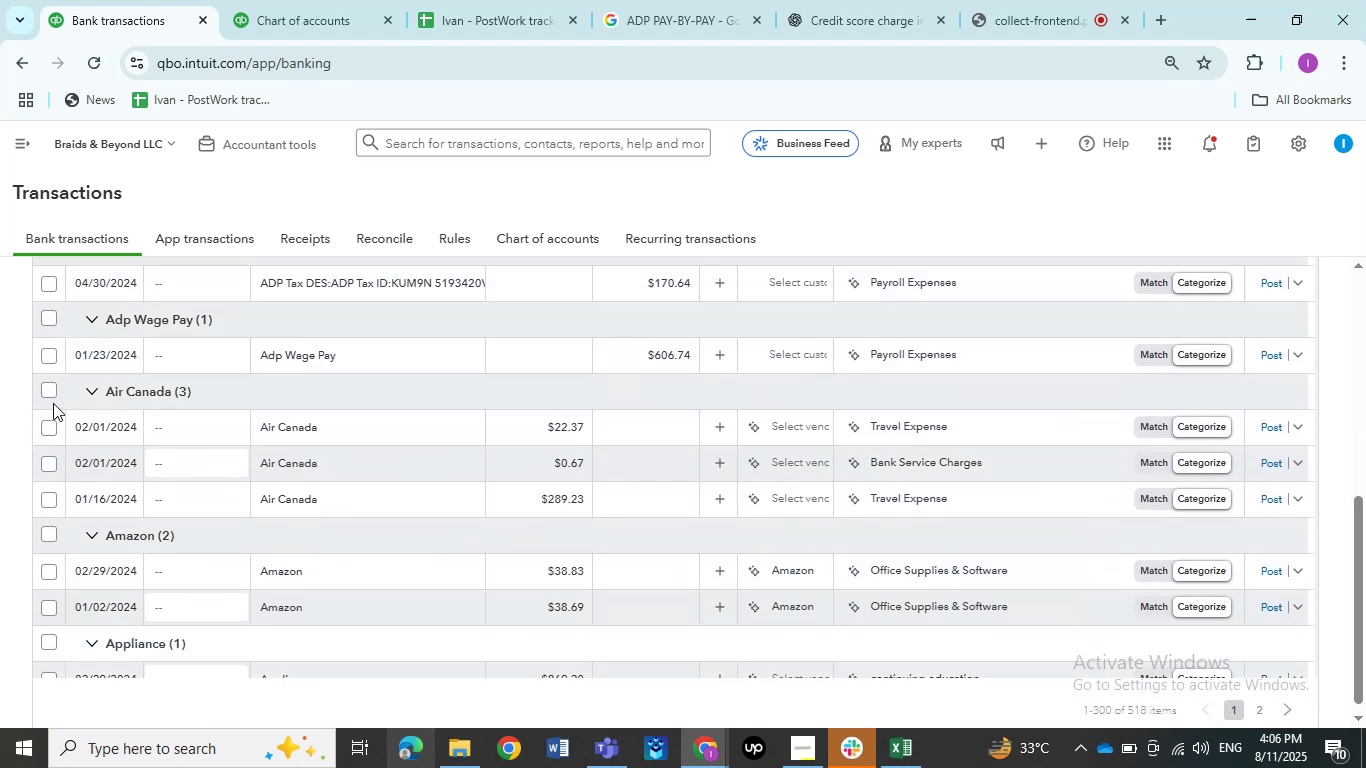 
left_click([46, 393])
 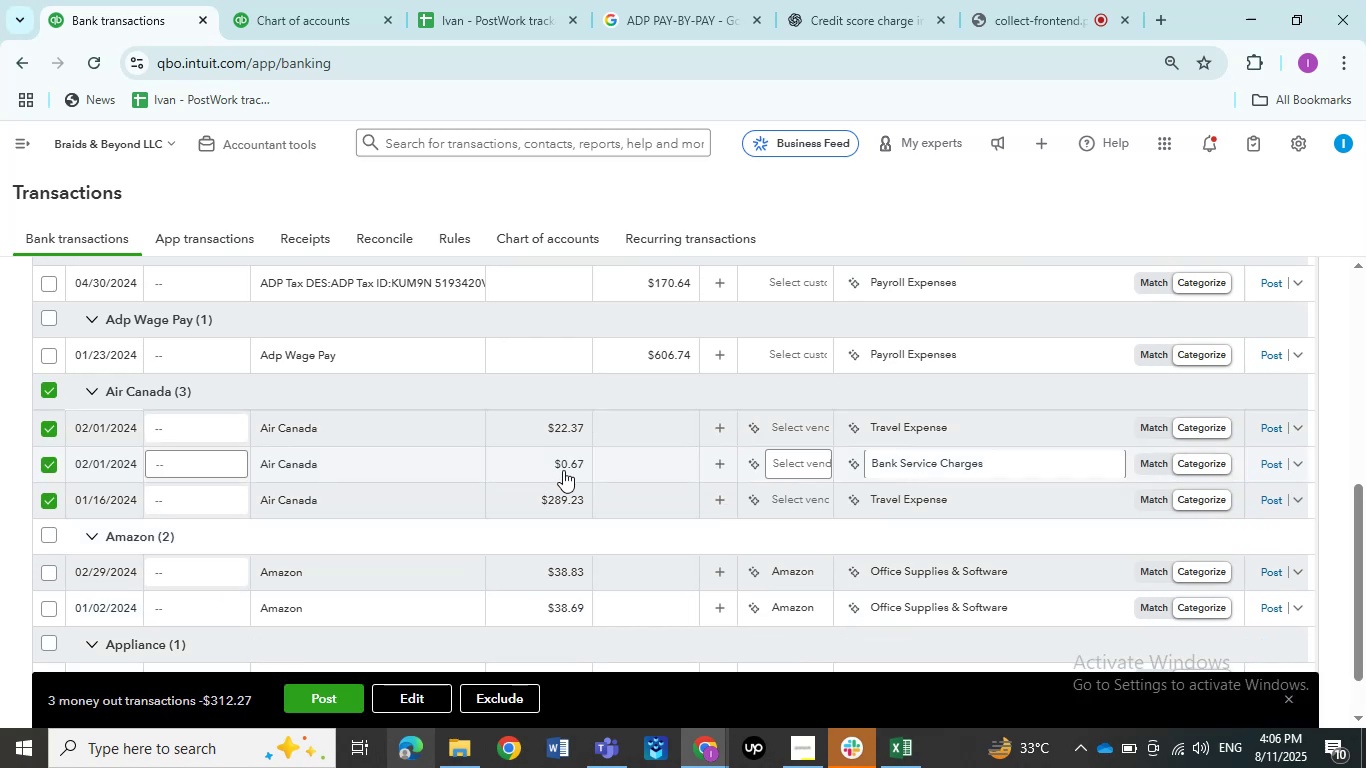 
left_click([421, 690])
 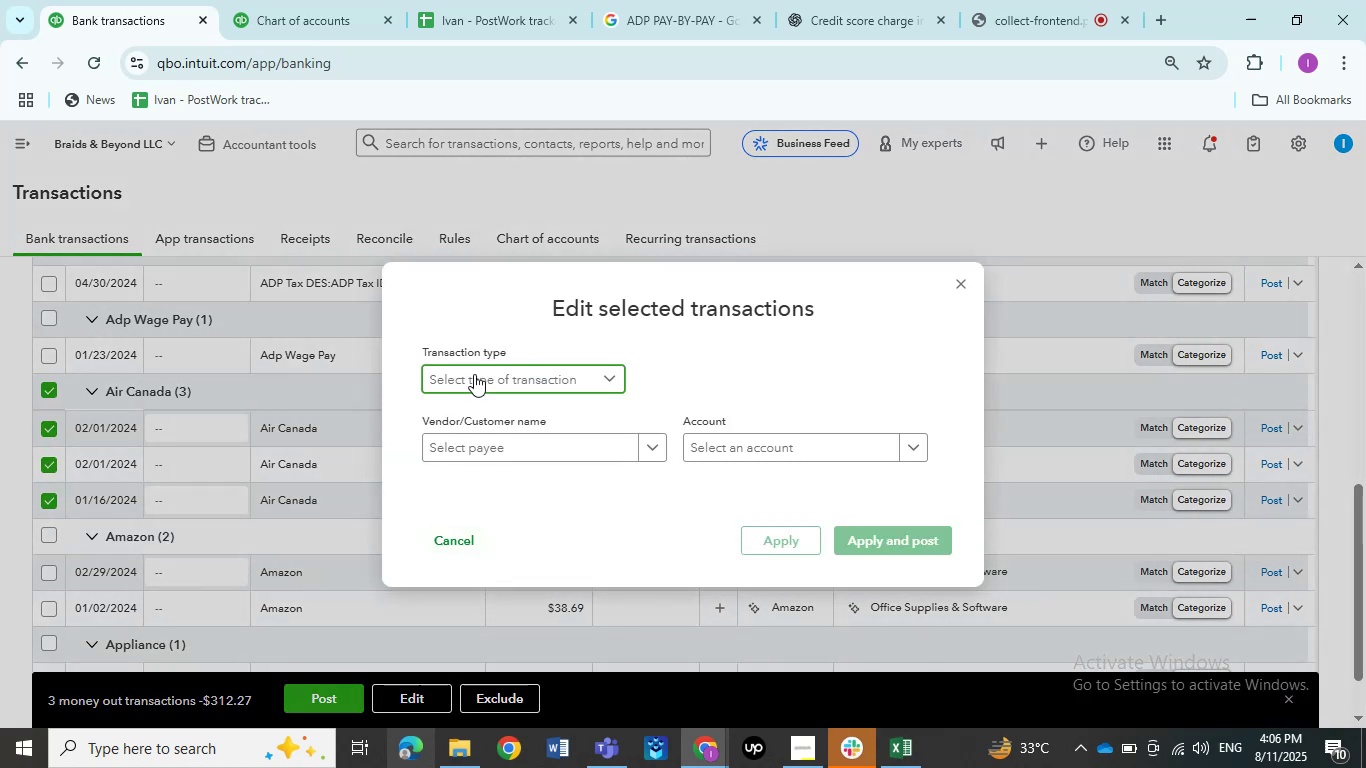 
left_click([483, 401])
 